 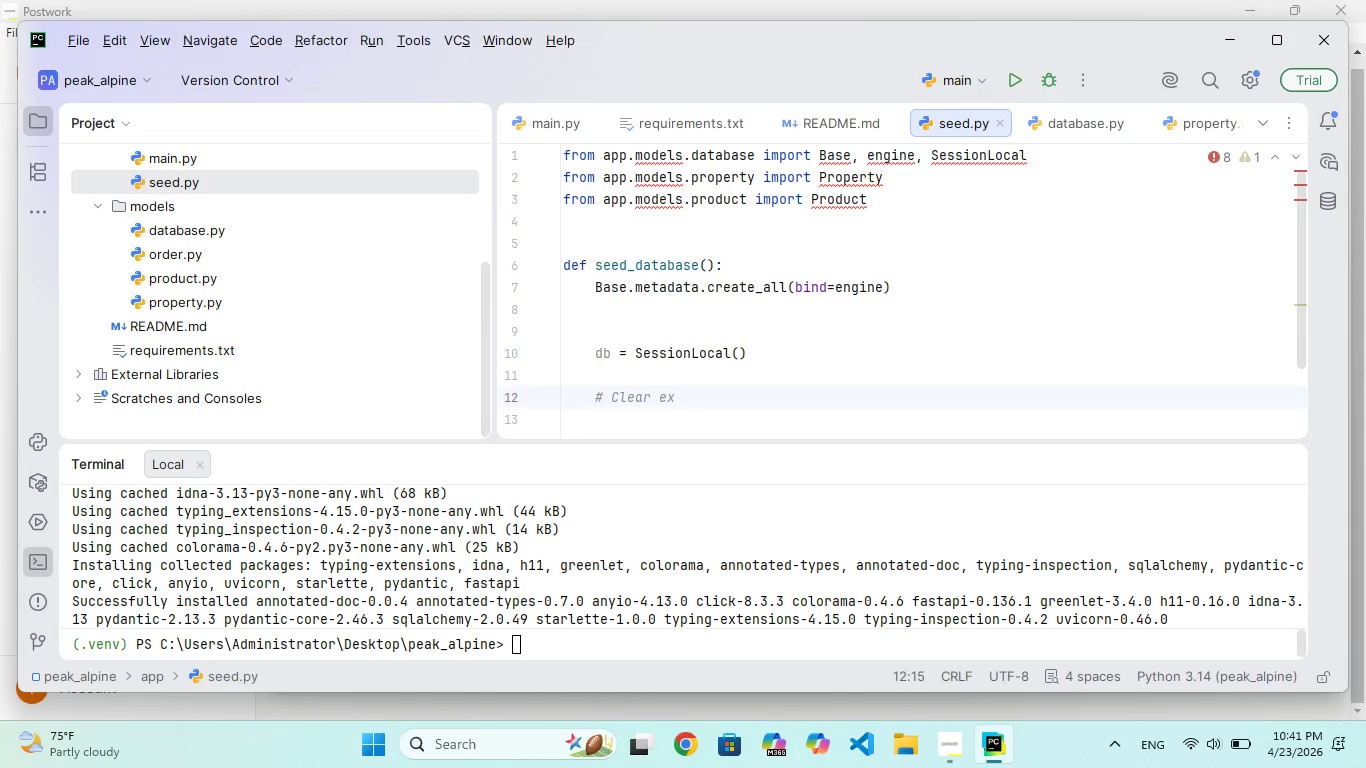 
type(istig data)
 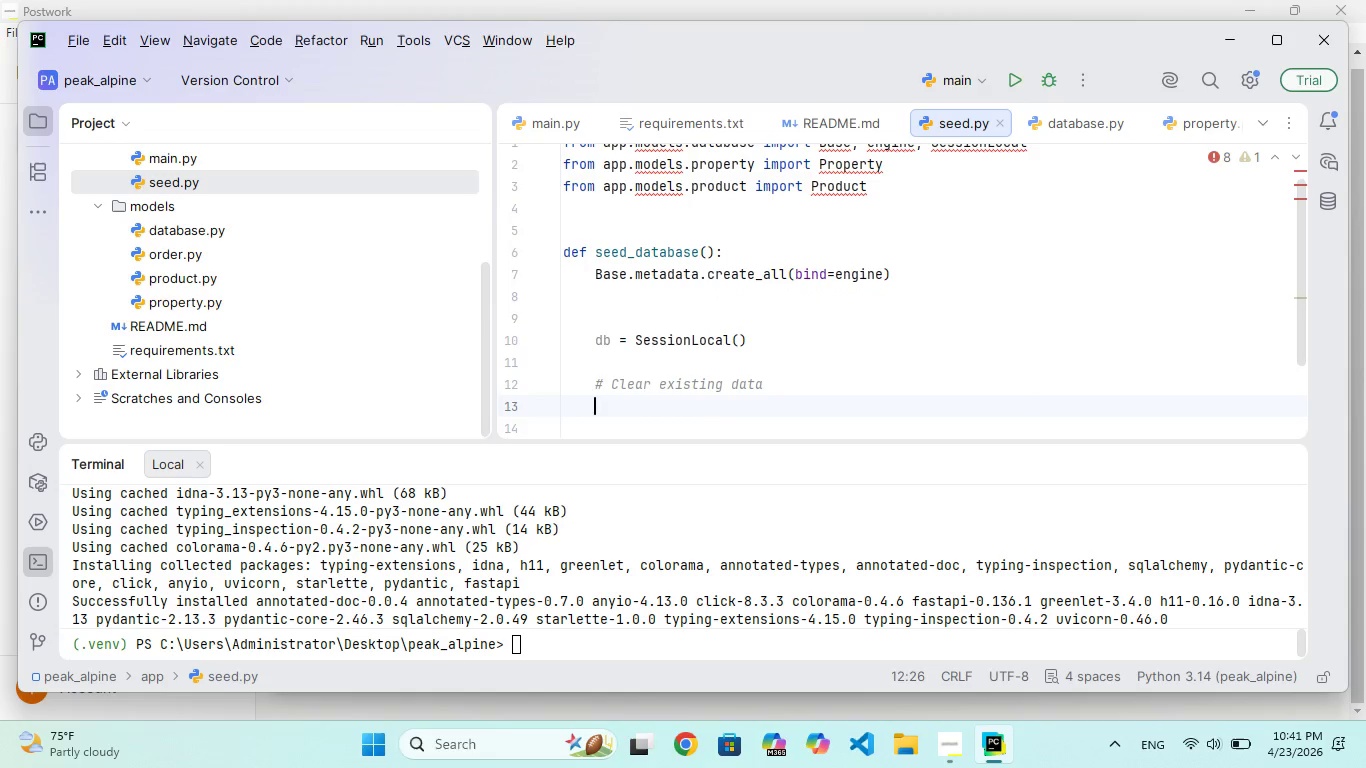 
hold_key(key=N, duration=0.33)
 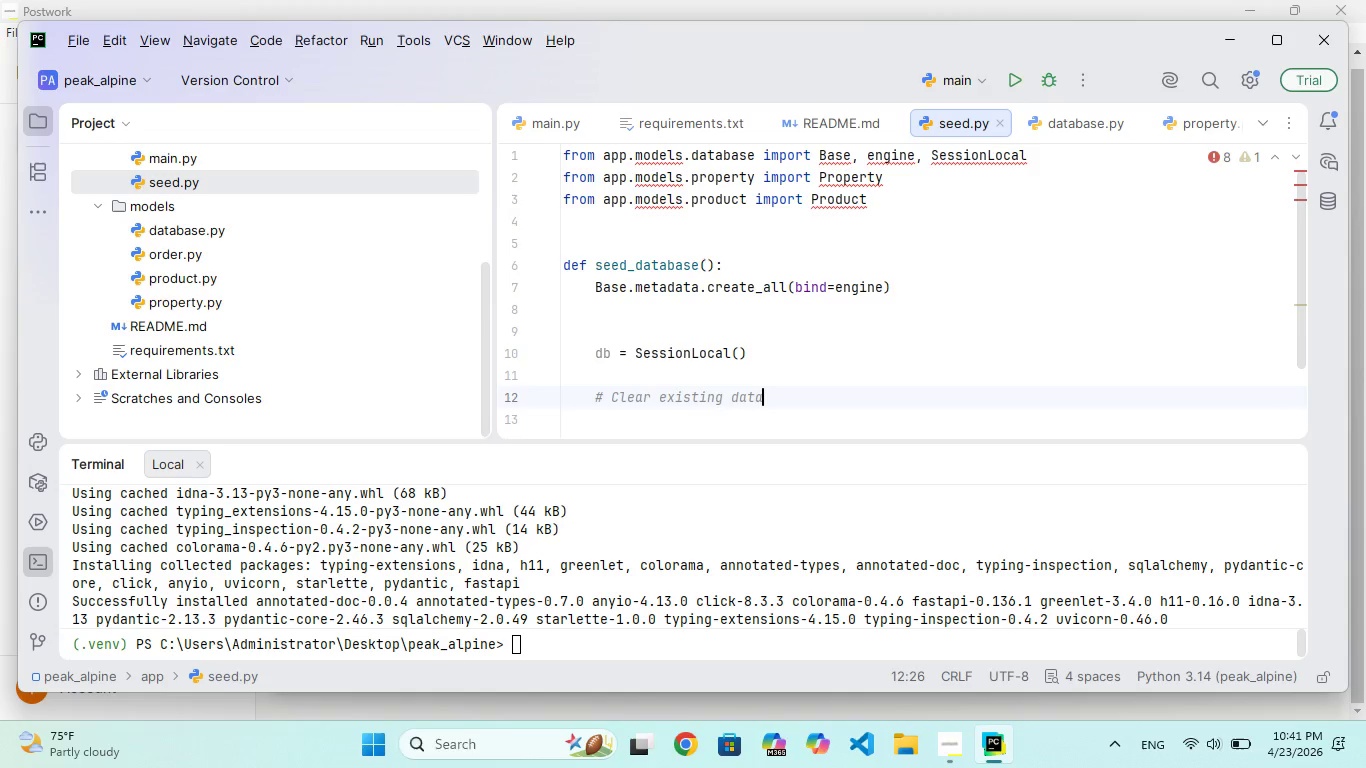 
key(Enter)
 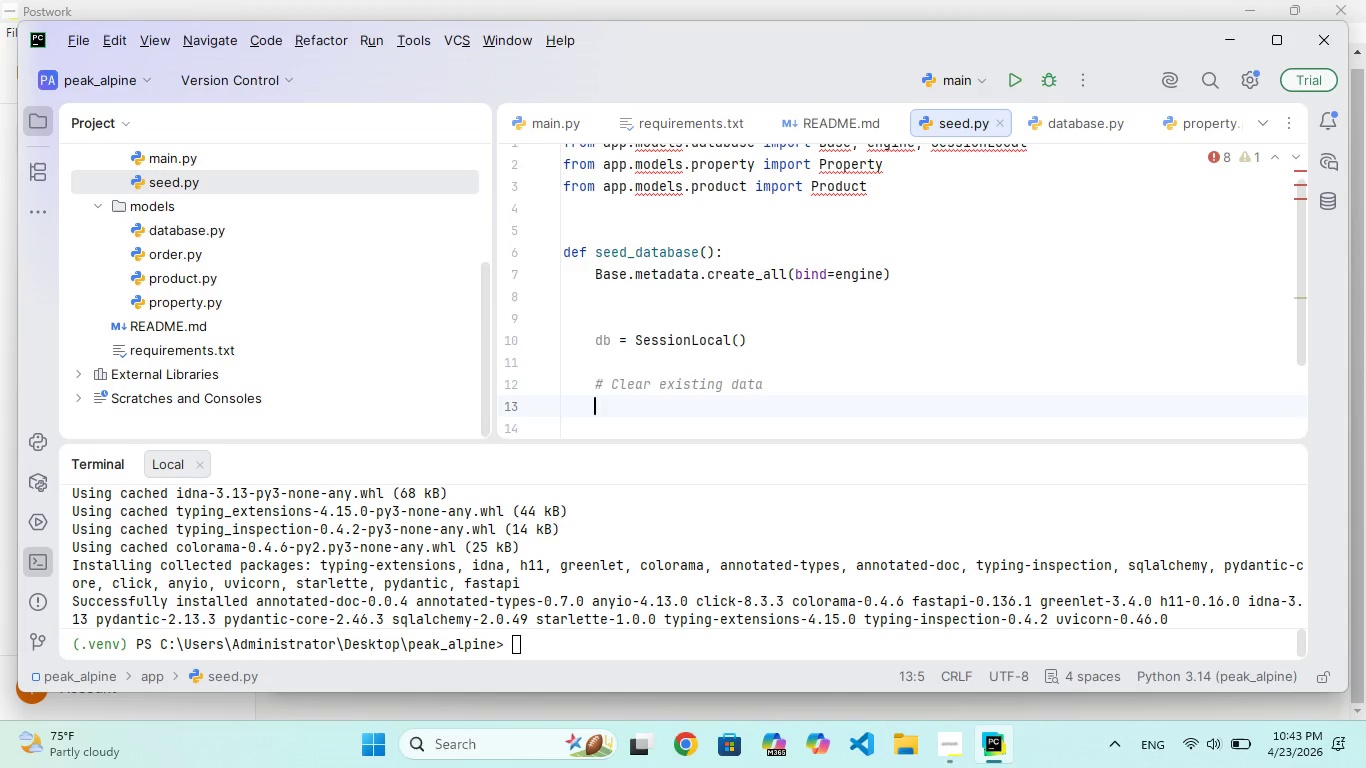 
wait(89.22)
 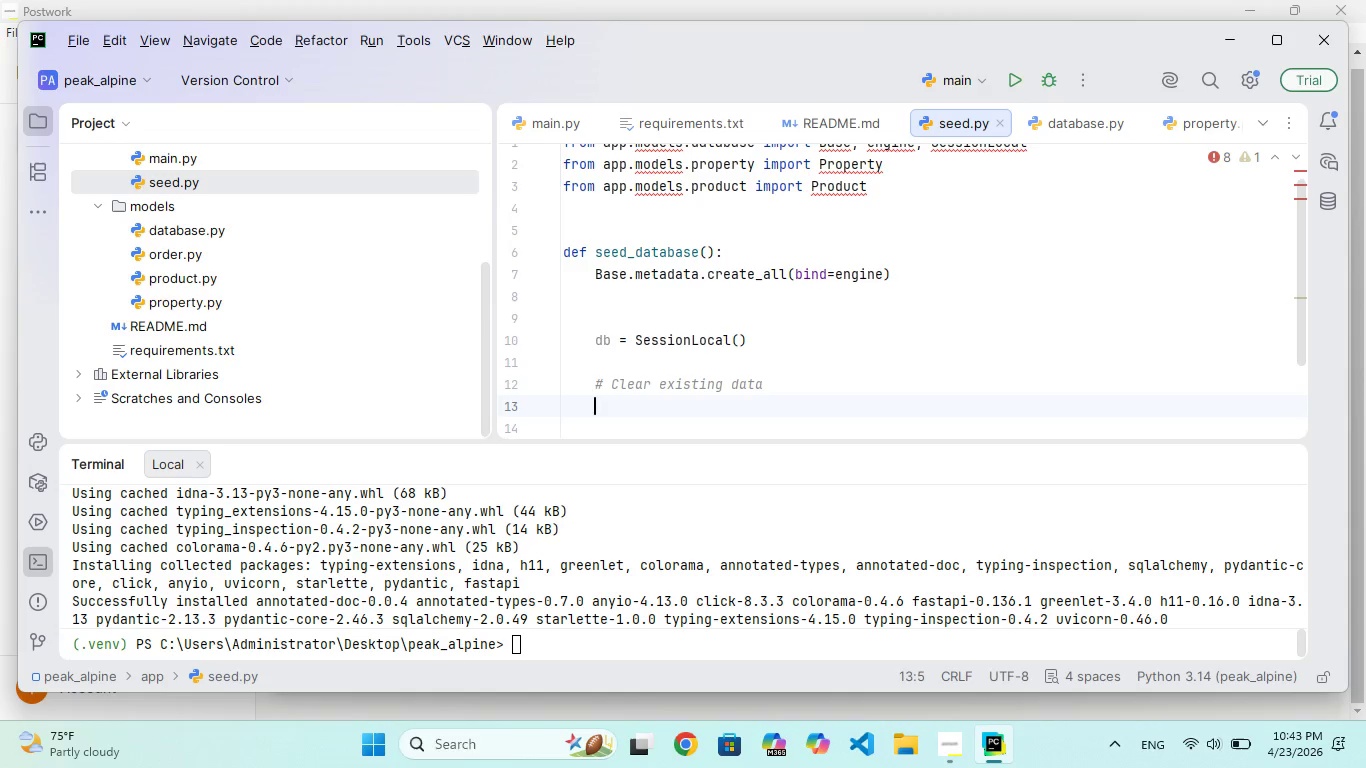 
type(db.ury\\\)
key(Backspace)
key(Backspace)
key(Backspace)
key(Backspace)
key(Backspace)
type(ery)
 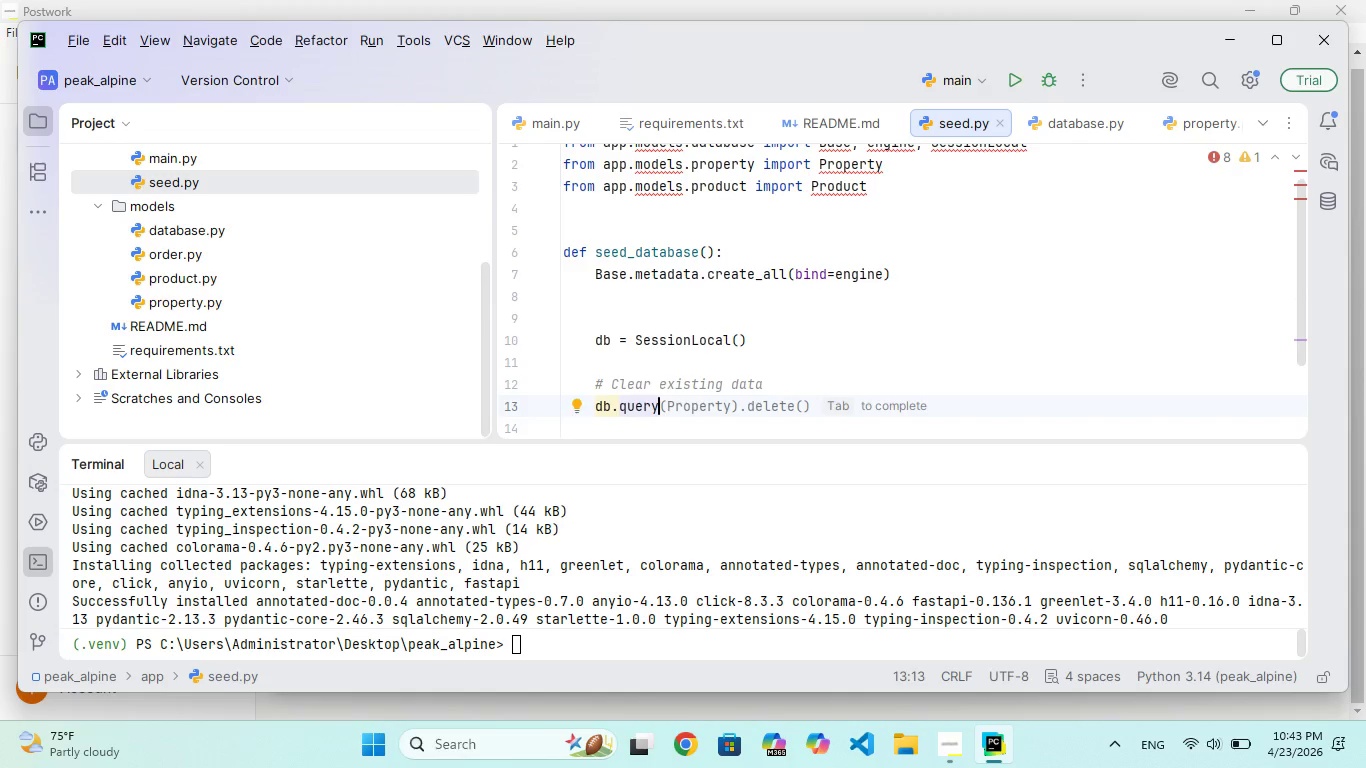 
hold_key(key=Q, duration=0.47)
 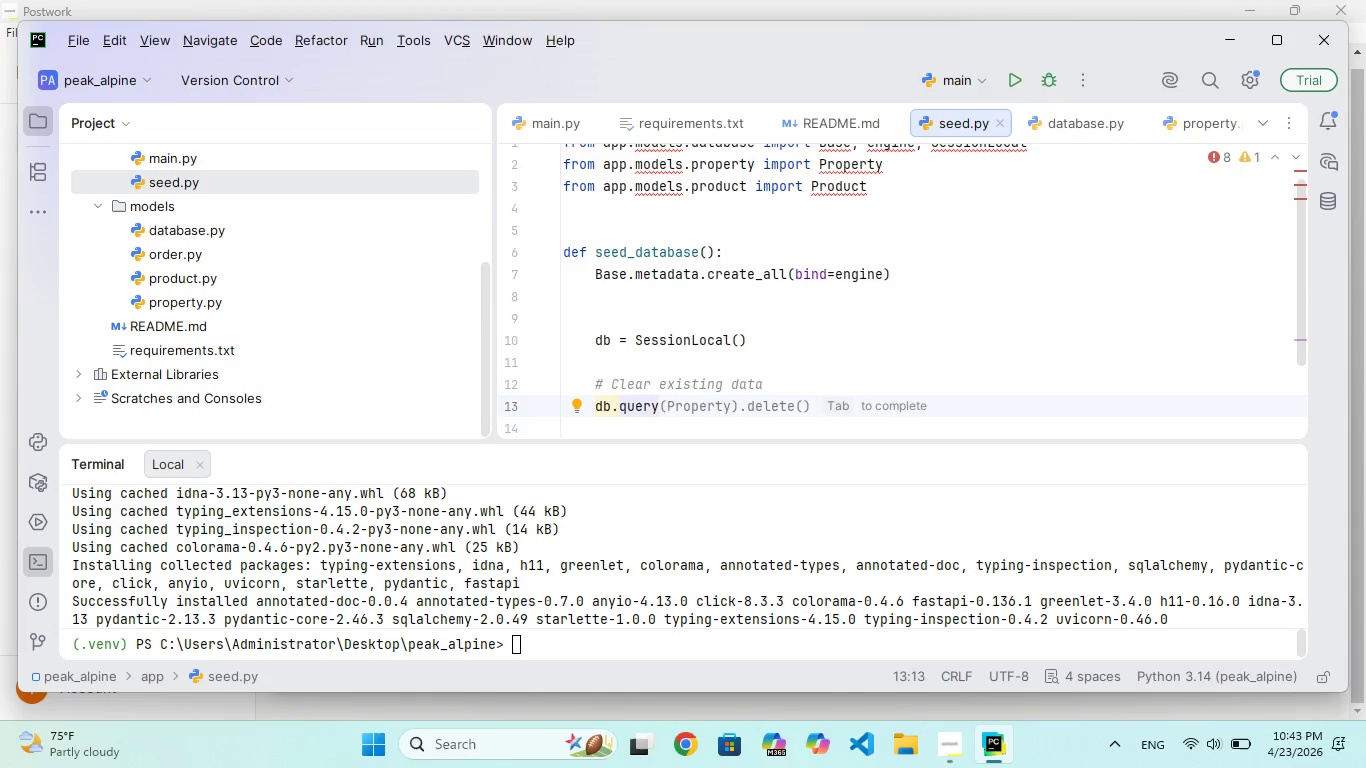 
wait(7.42)
 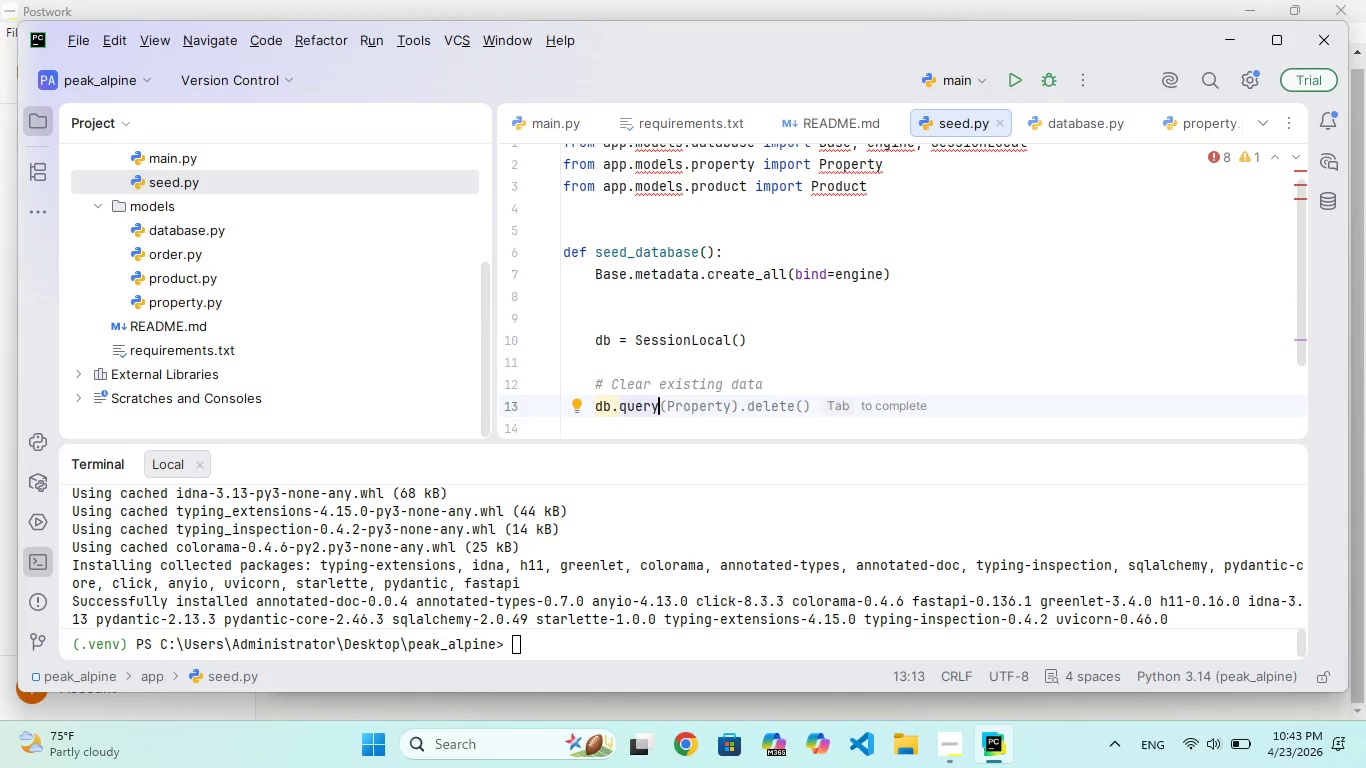 
type((Pro)
 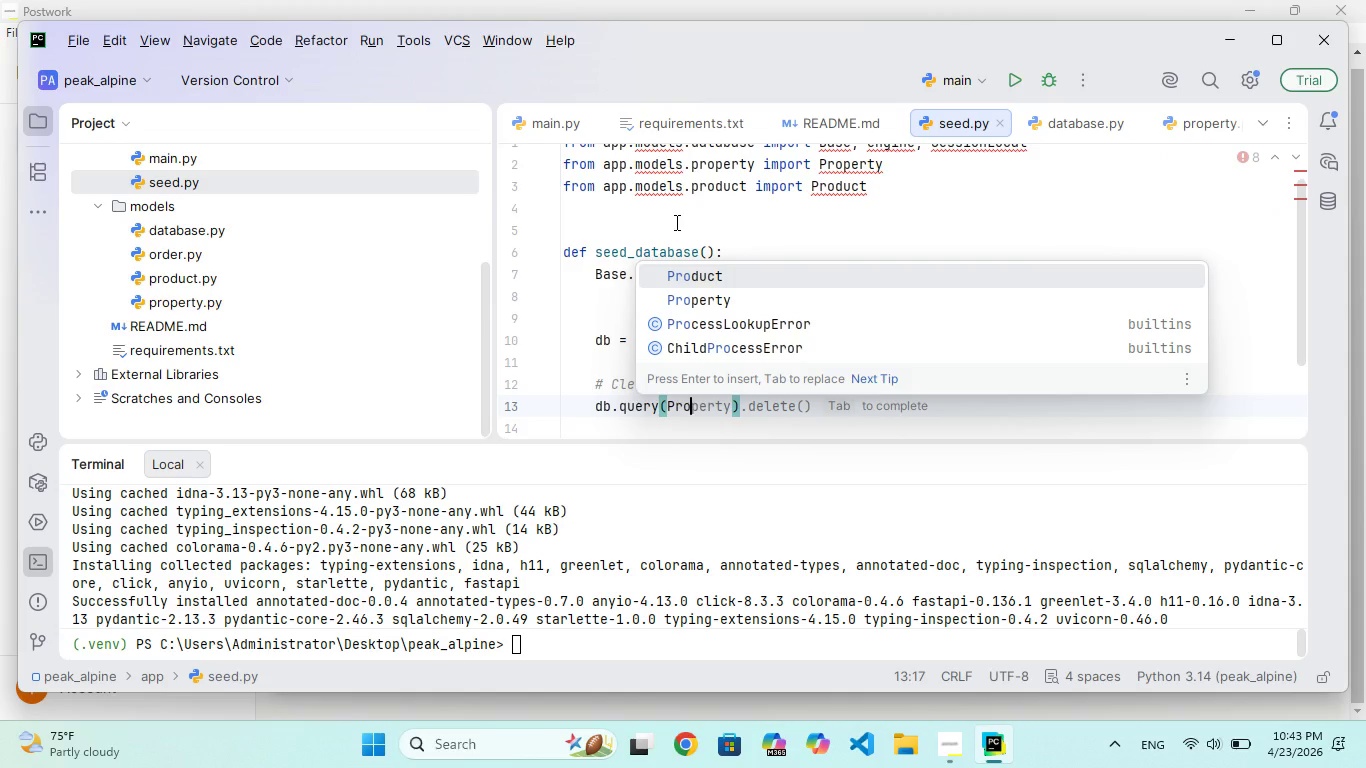 
type(perty)
 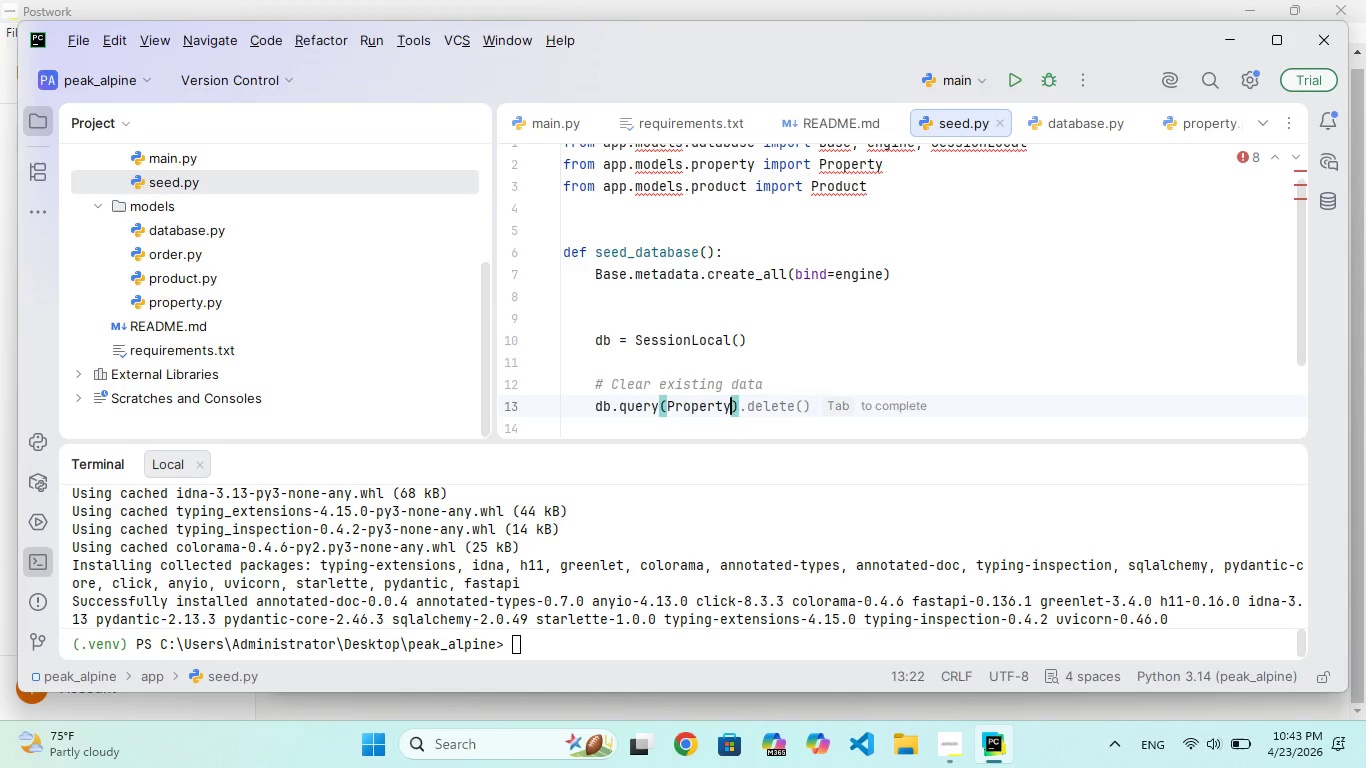 
key(ArrowRight)
 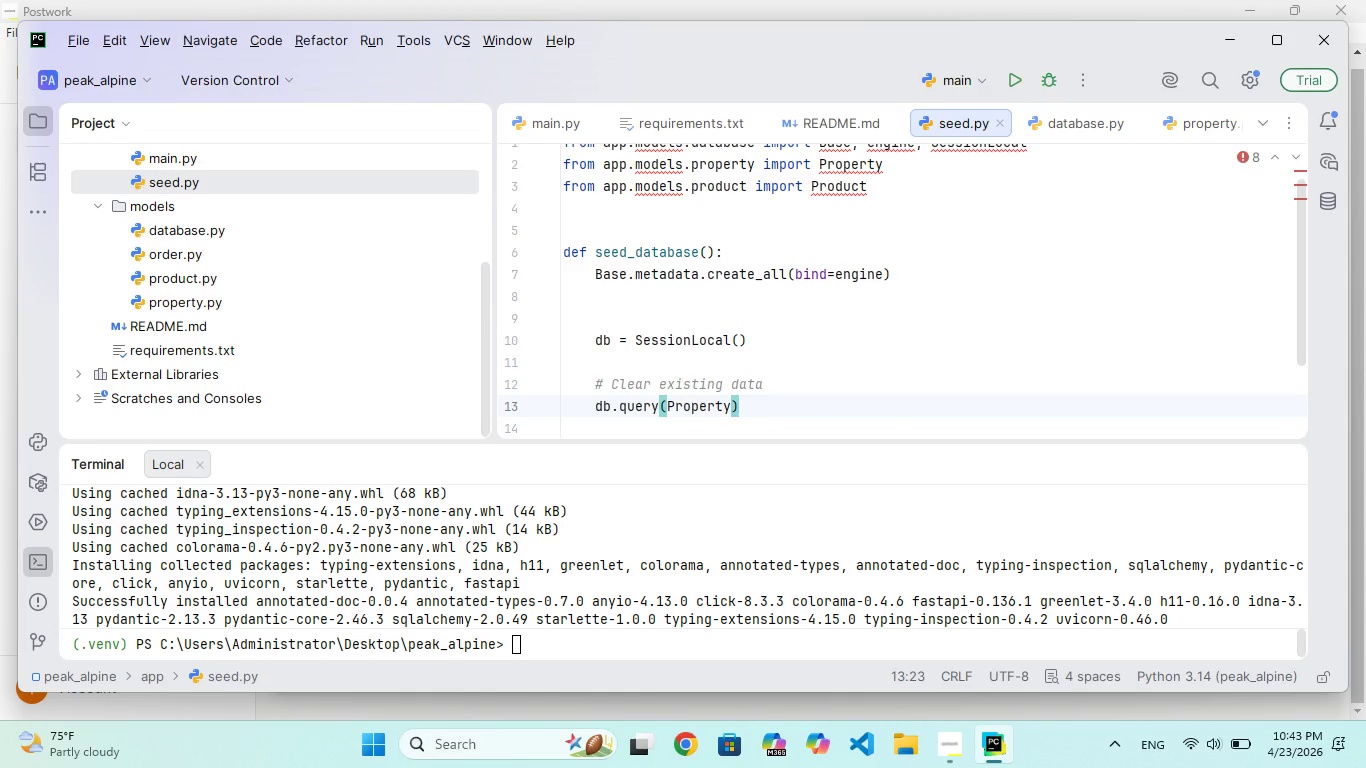 
type(.delete()
 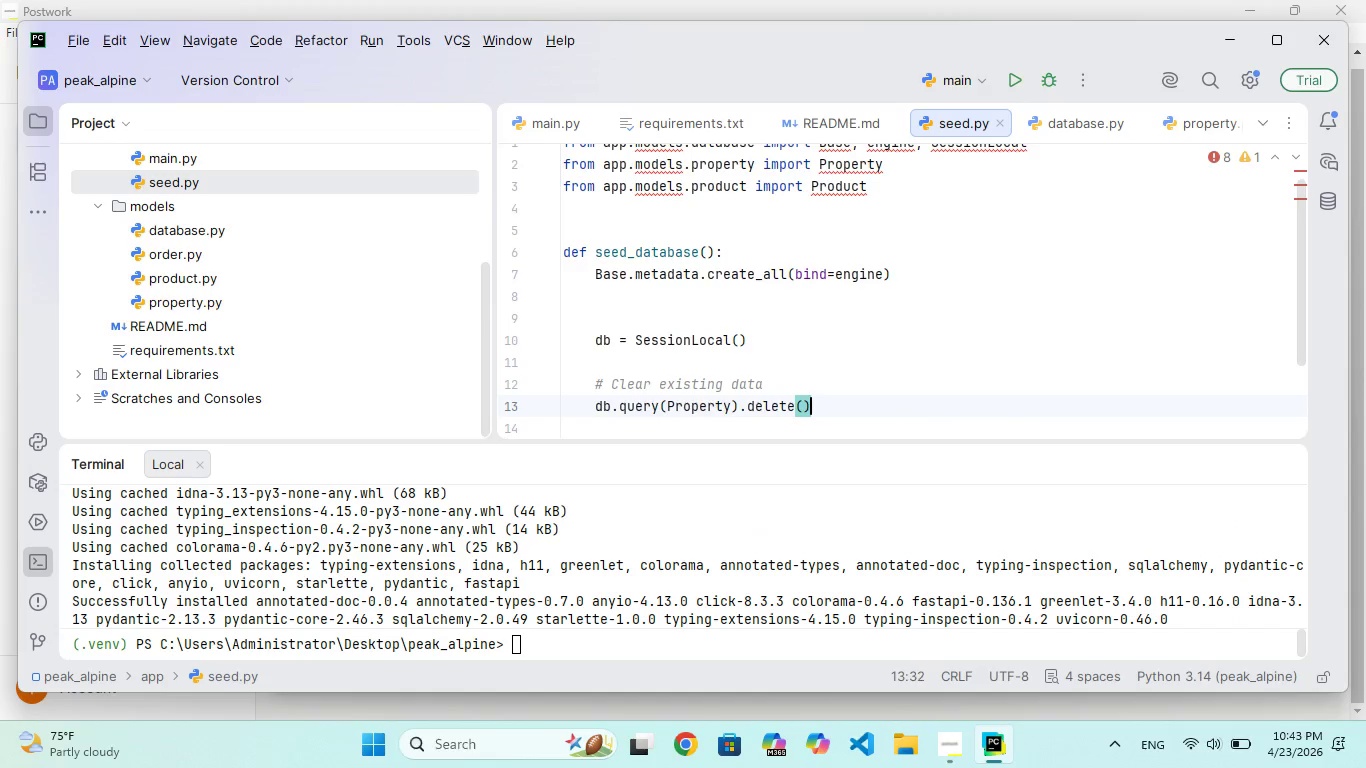 
 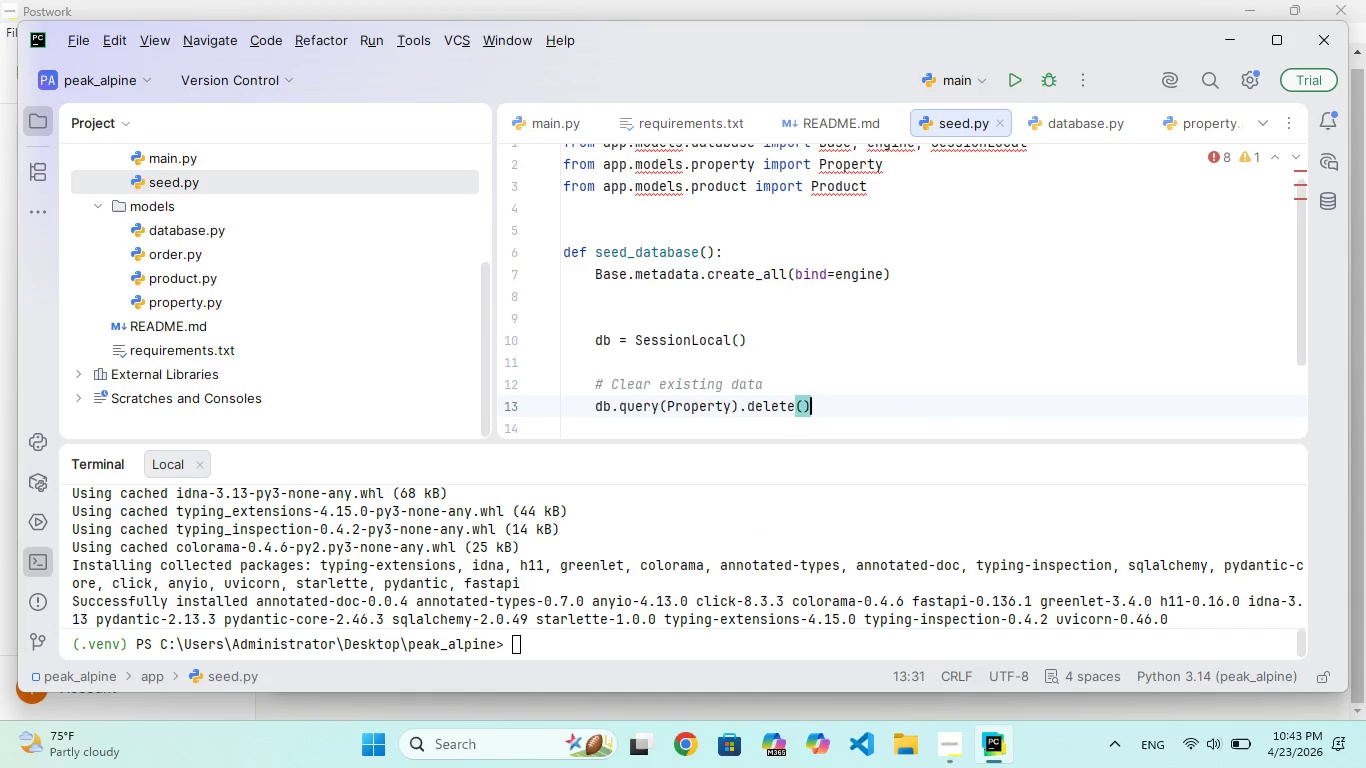 
key(ArrowRight)
 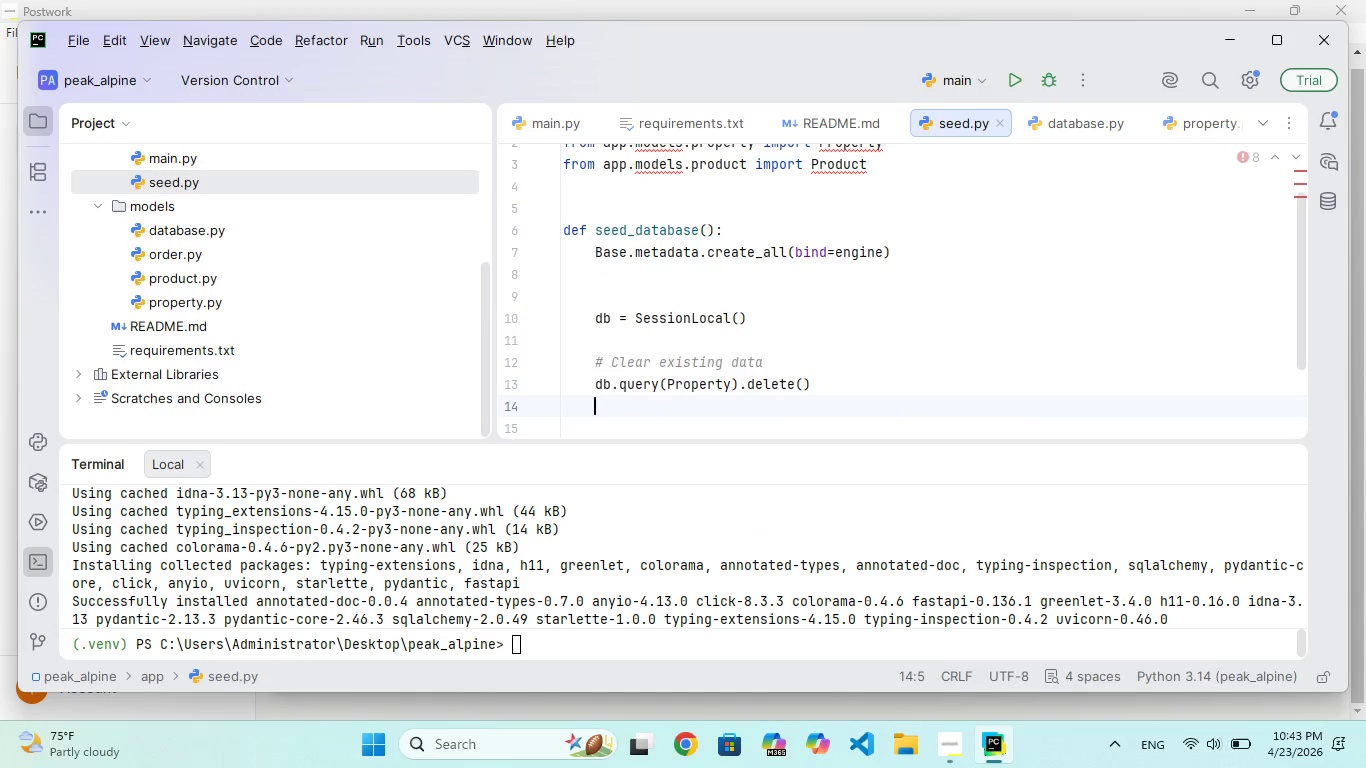 
key(Enter)
 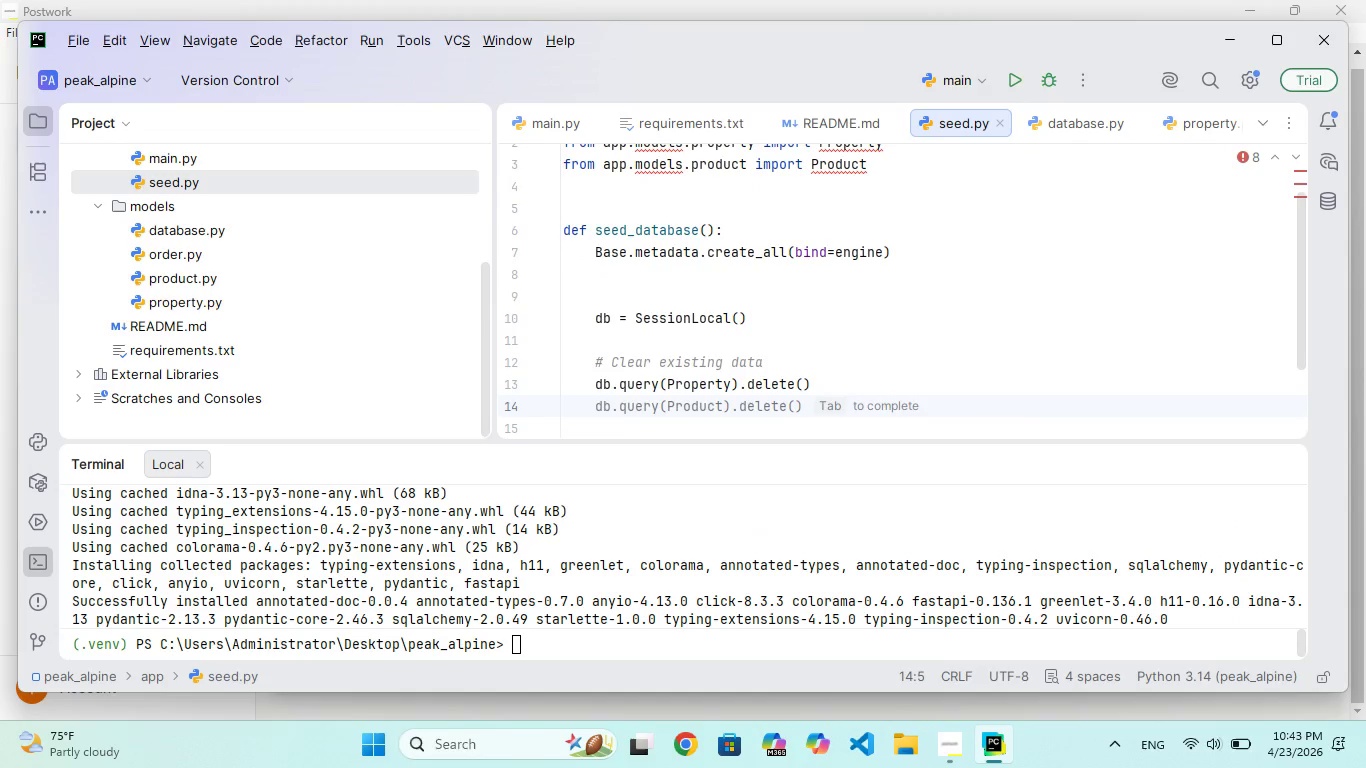 
type(db.uery(Prouct)
 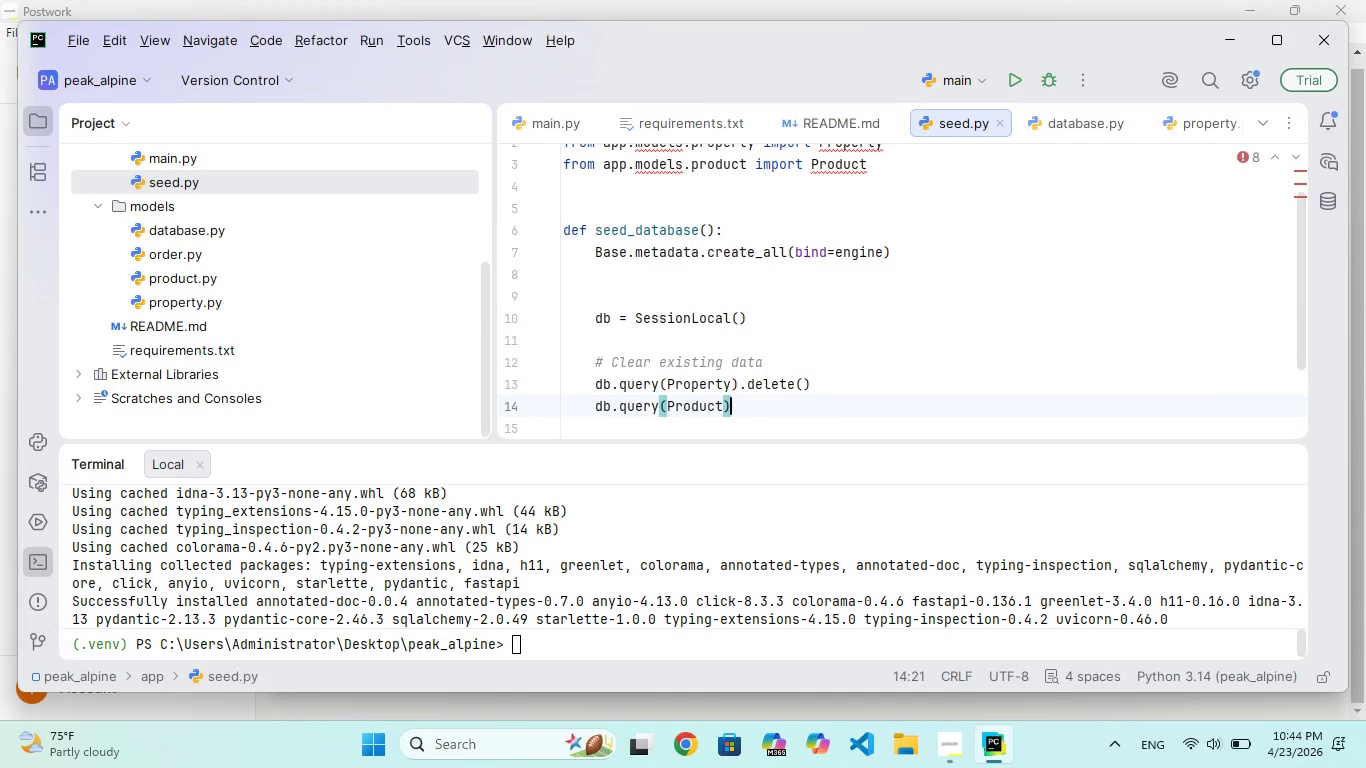 
hold_key(key=Q, duration=0.31)
 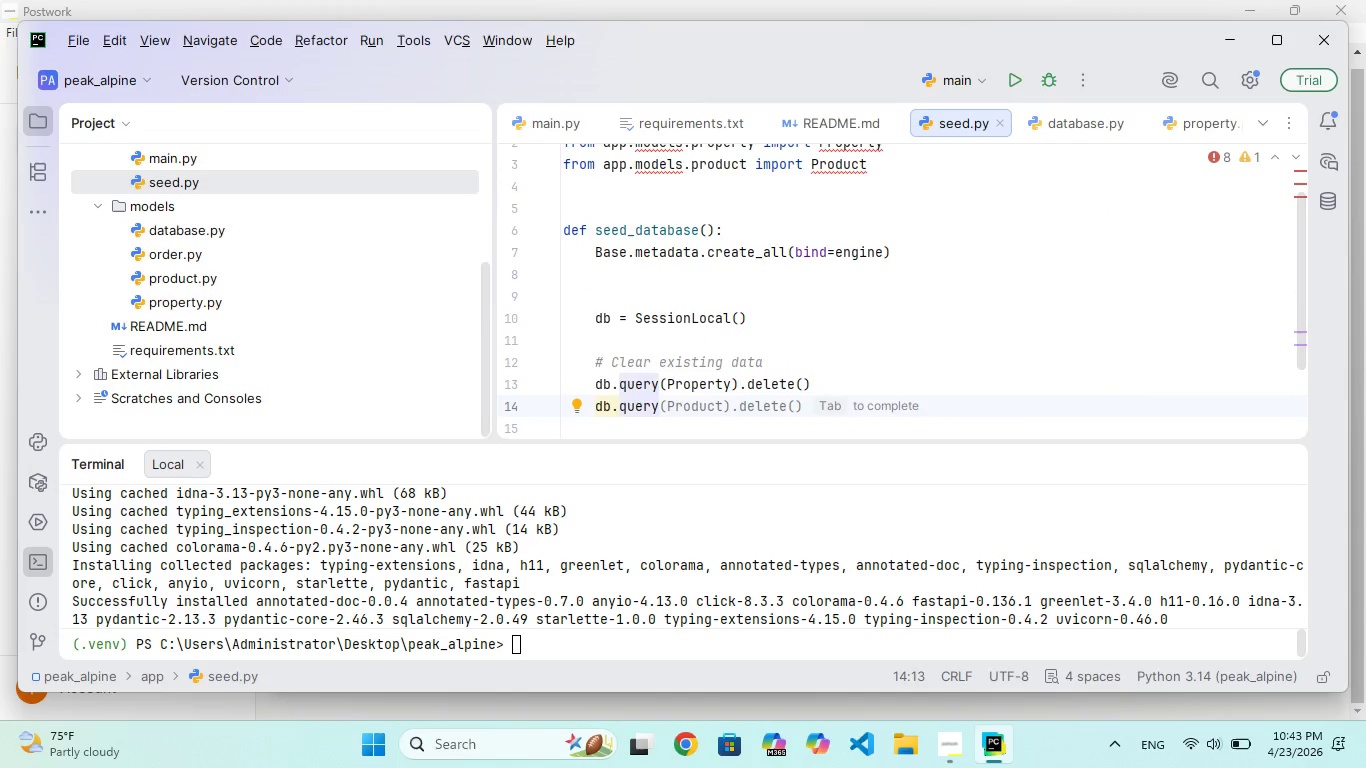 
key(ArrowRight)
 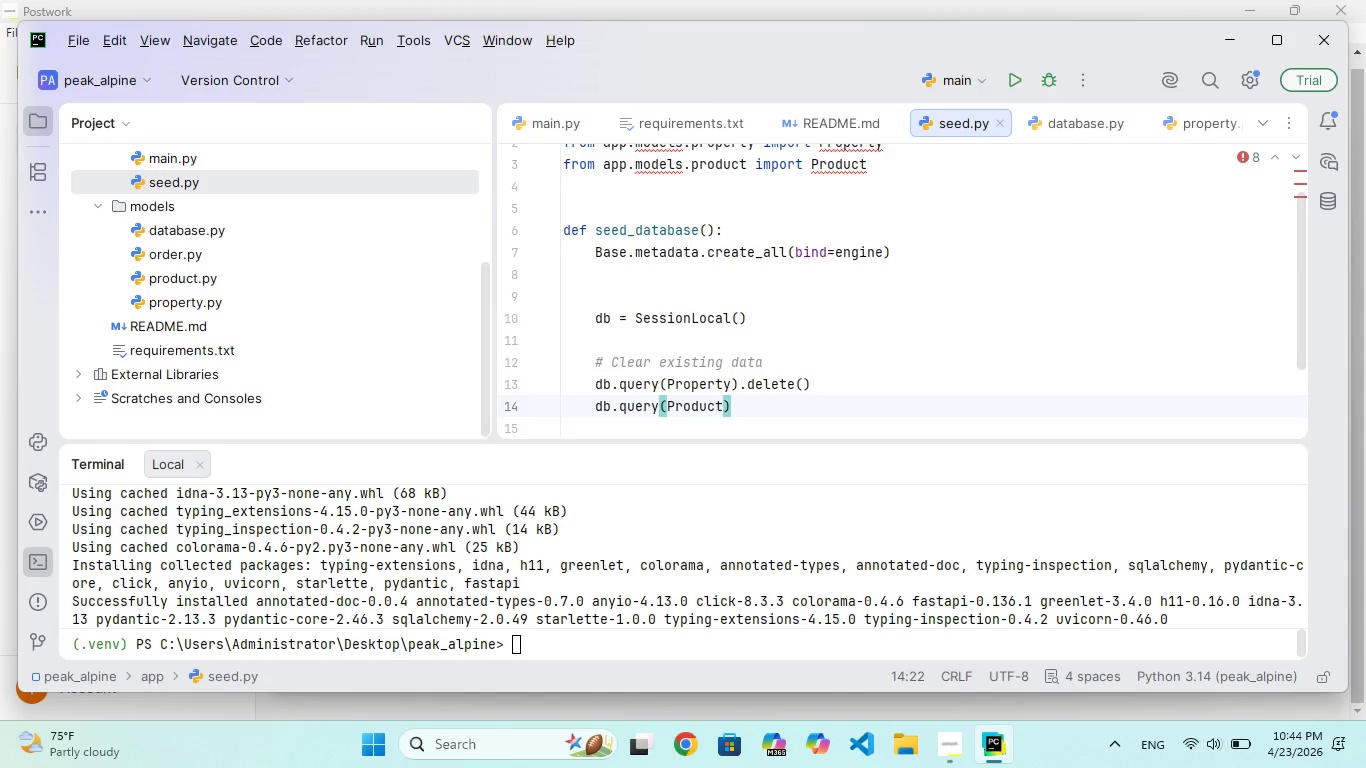 
type(.delete()
 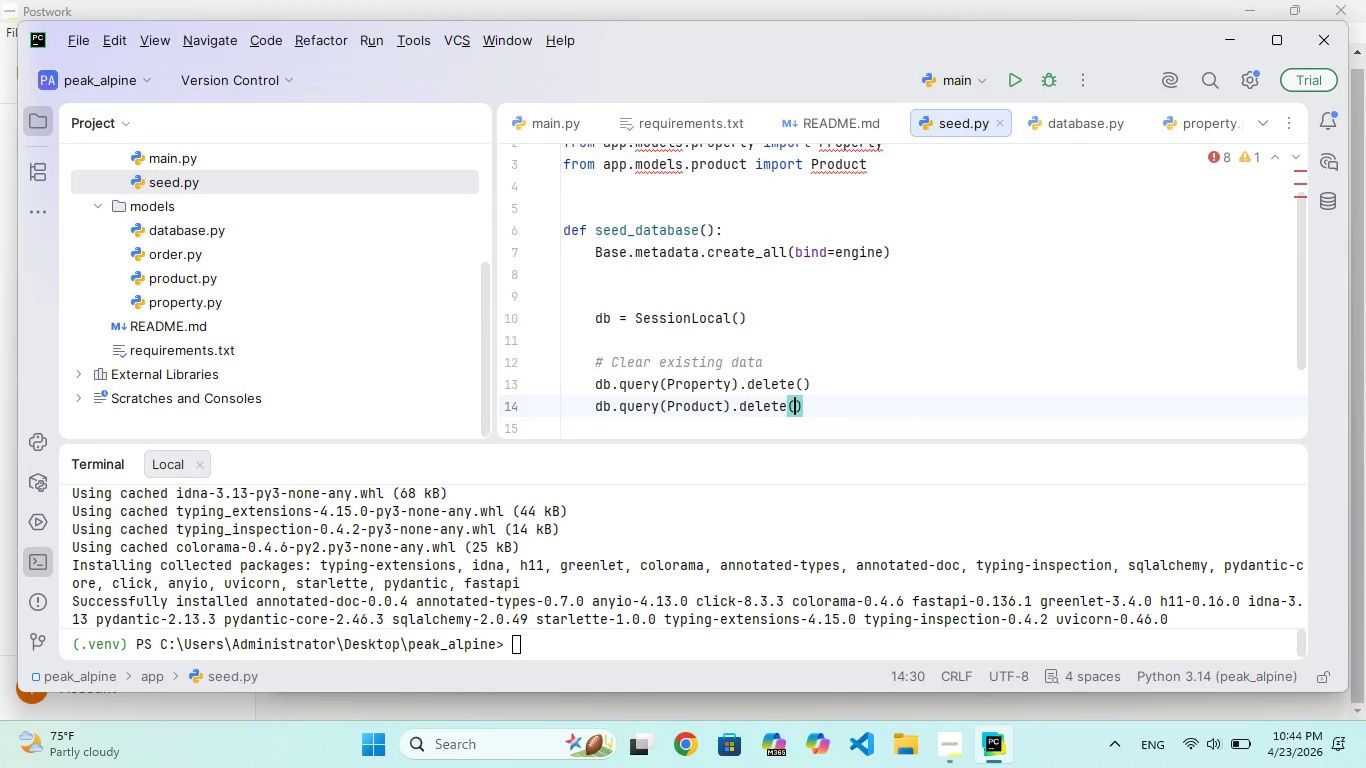 
key(ArrowRight)
 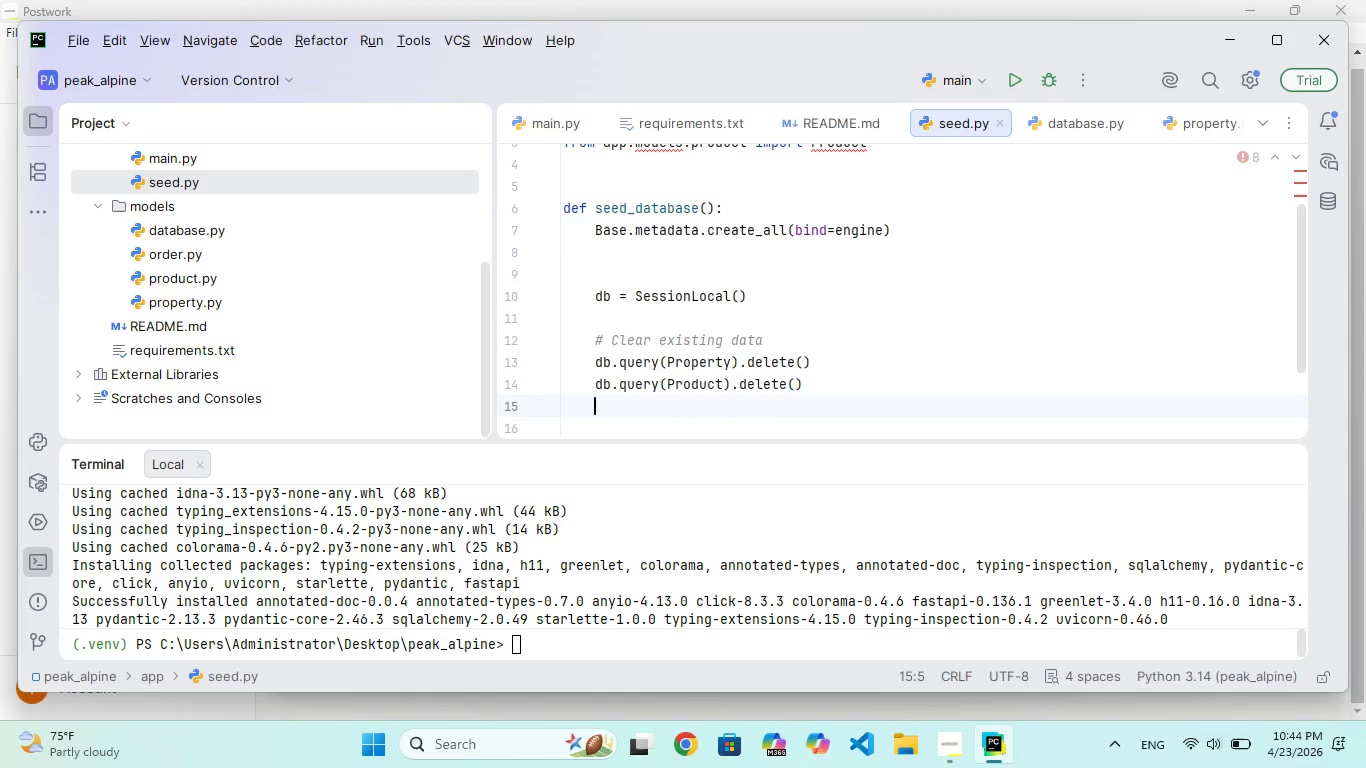 
key(Enter)
 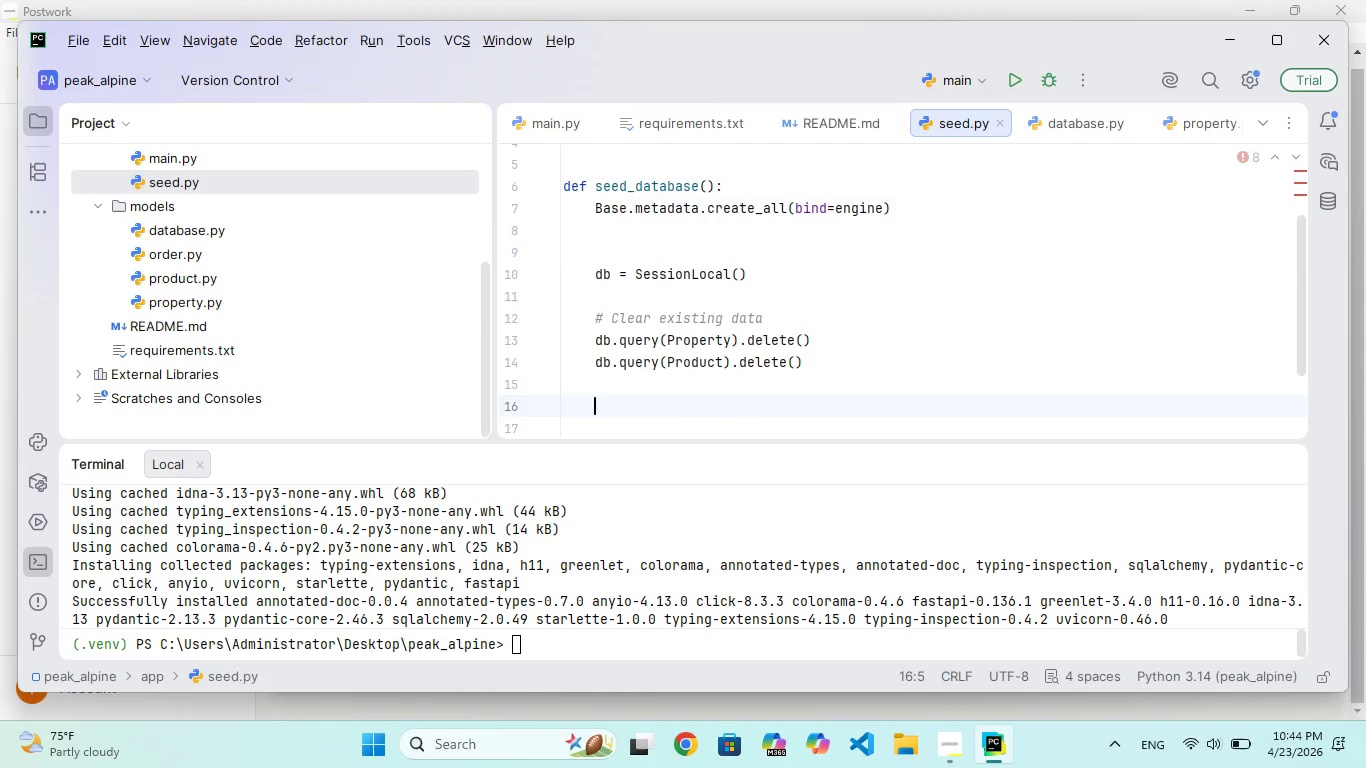 
key(Enter)
 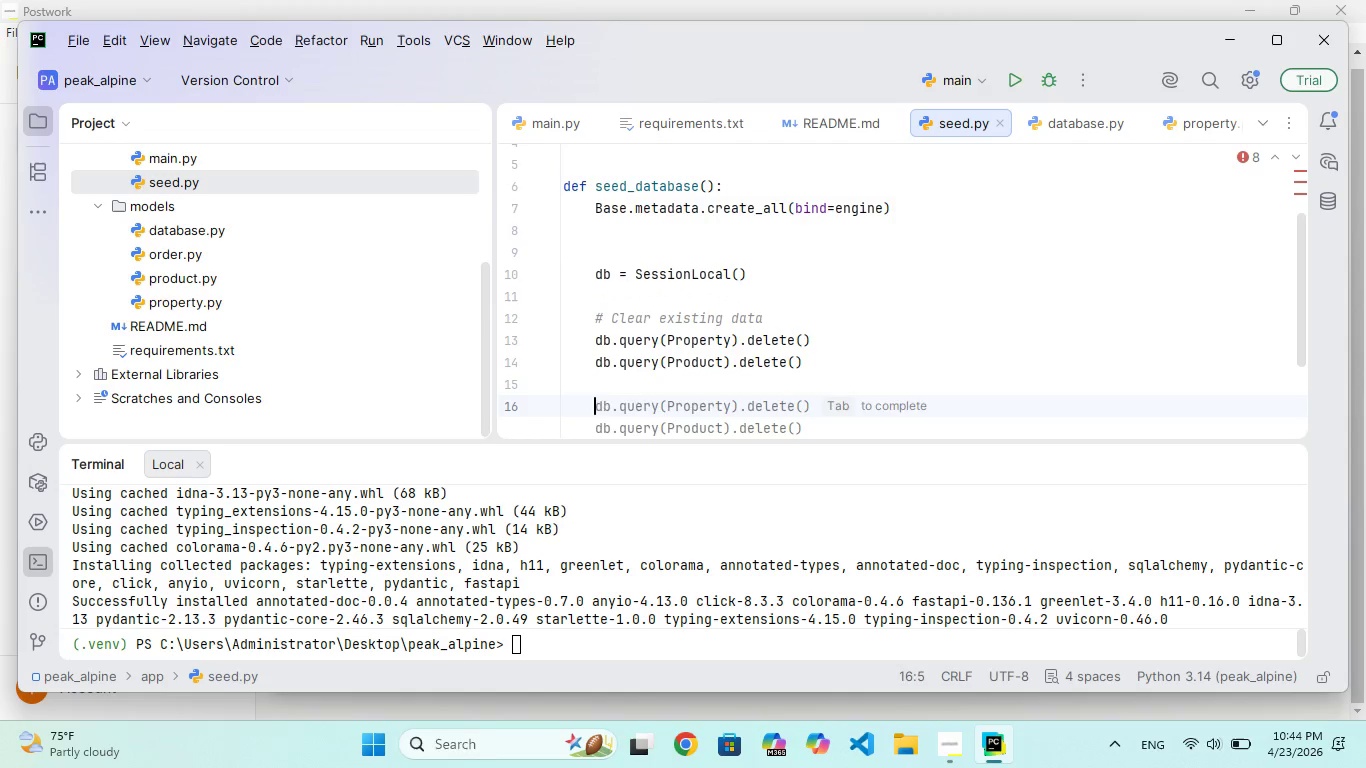 
type(property)
key(Backspace)
type(ies =[)
 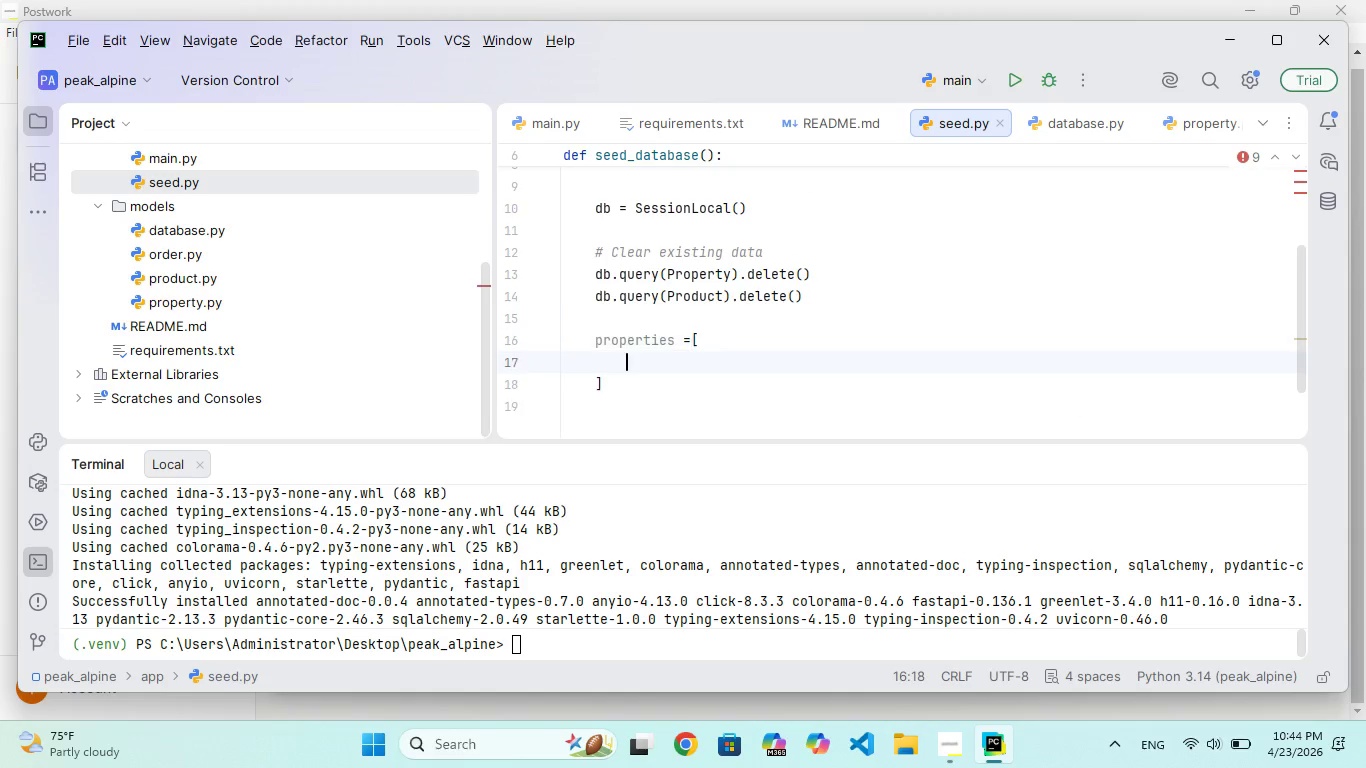 
key(Enter)
 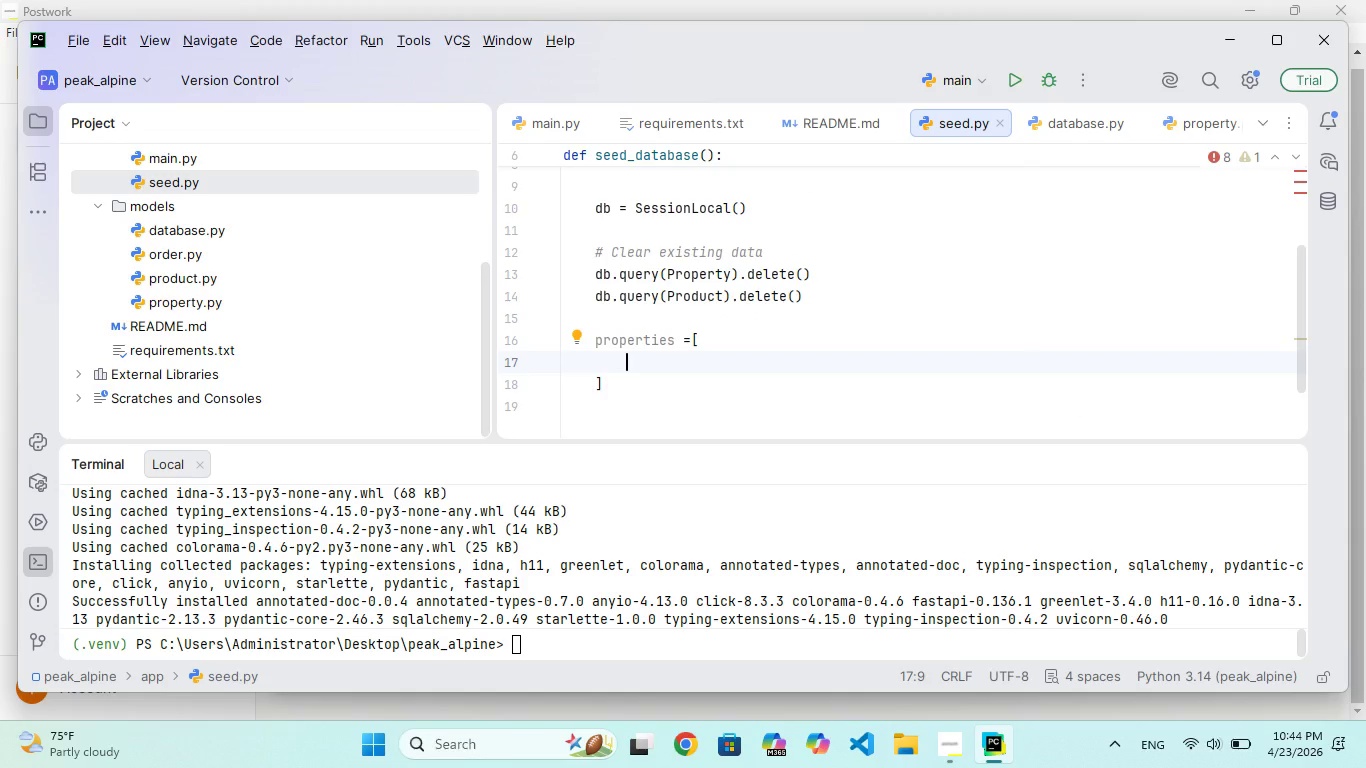 
type(Property(ne="Alpine Ridg)
 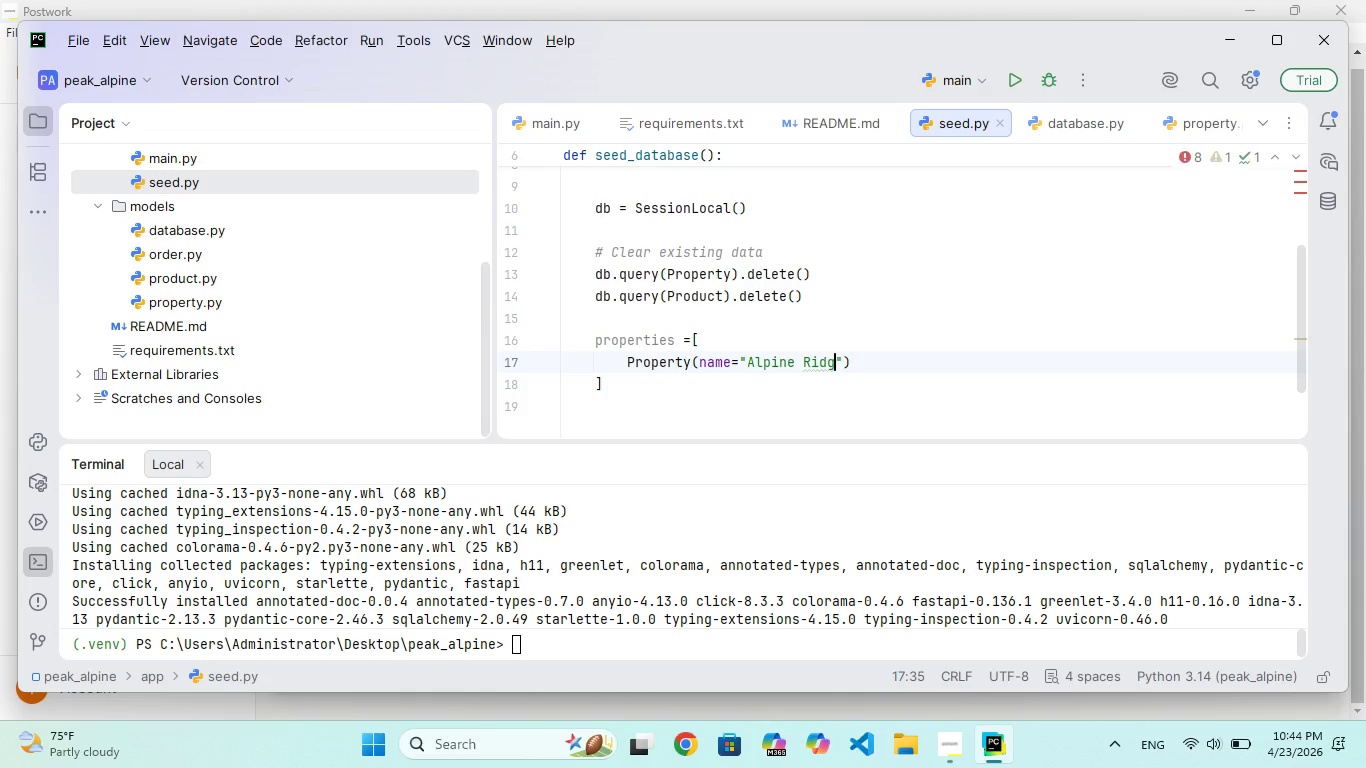 
 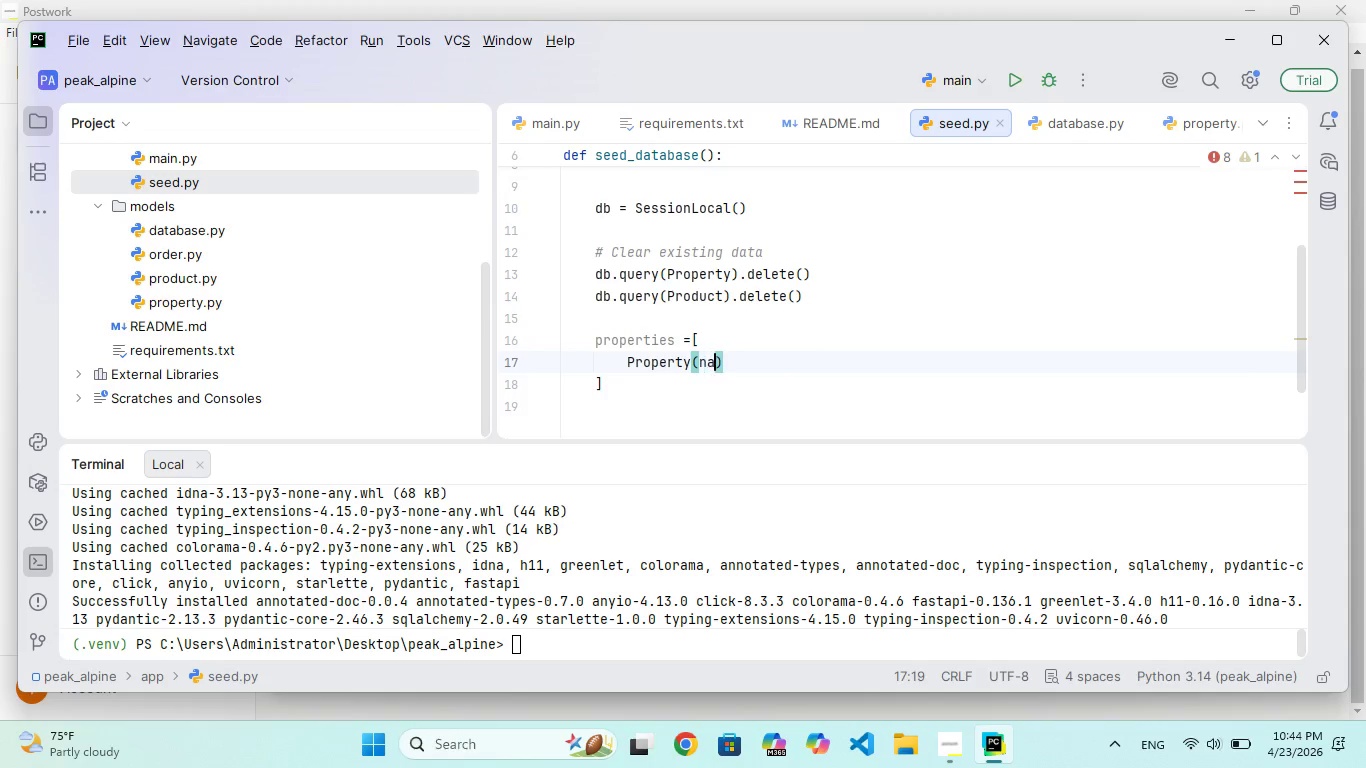 
hold_key(key=M, duration=0.38)
 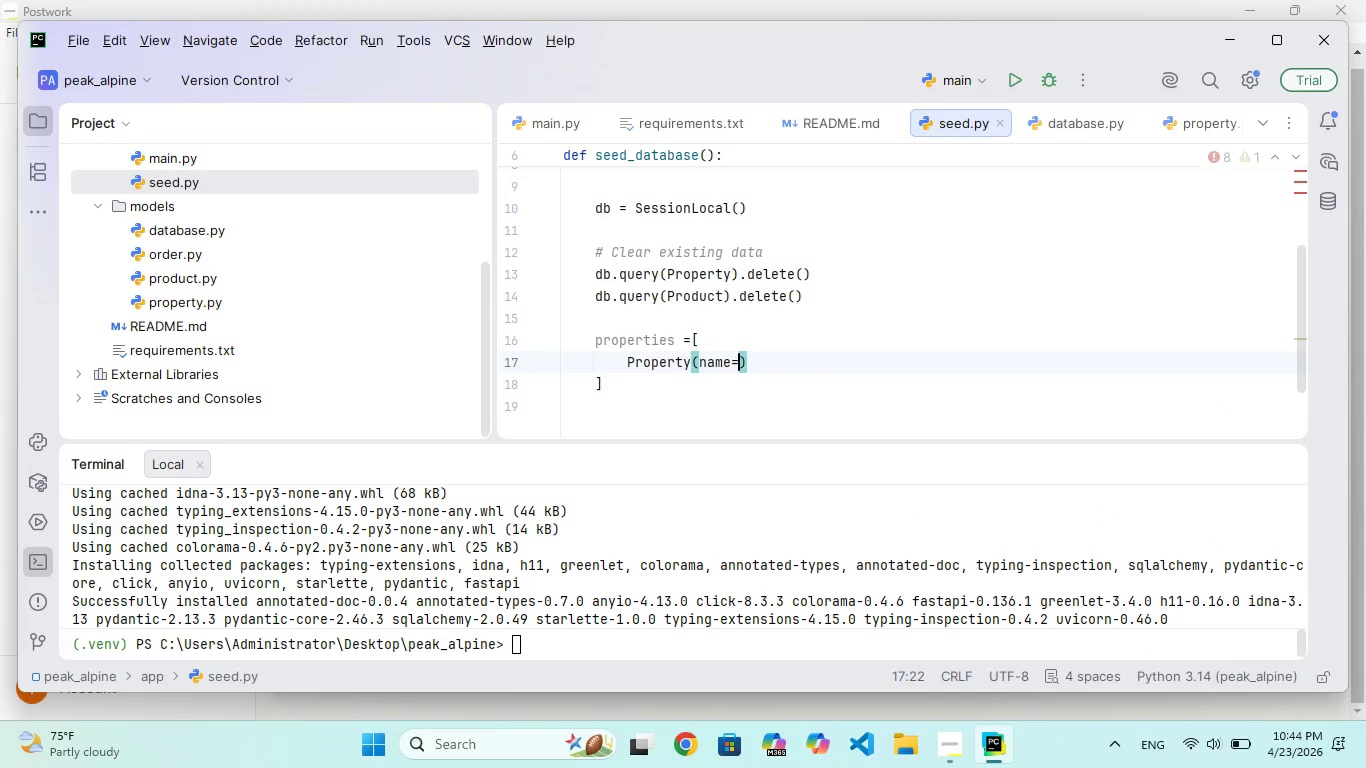 
key(E)
 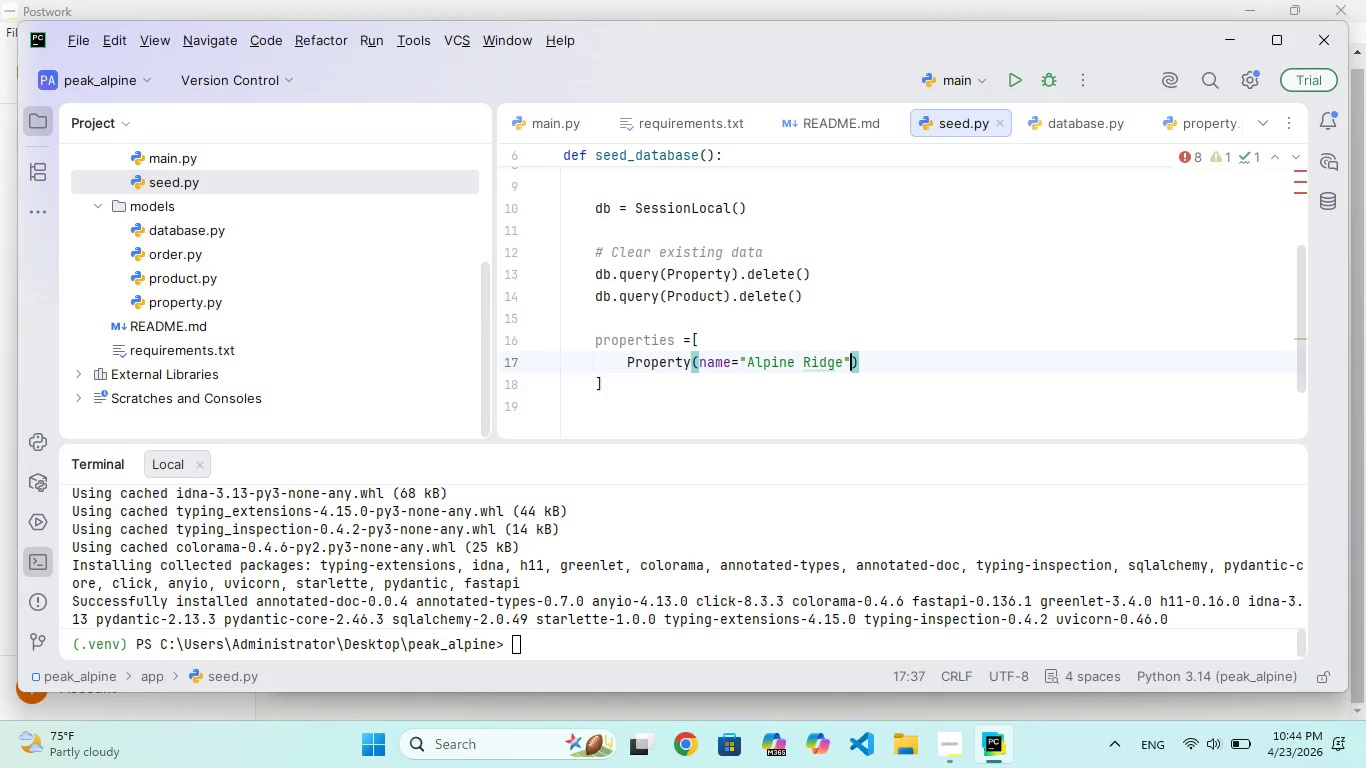 
key(ArrowRight)
 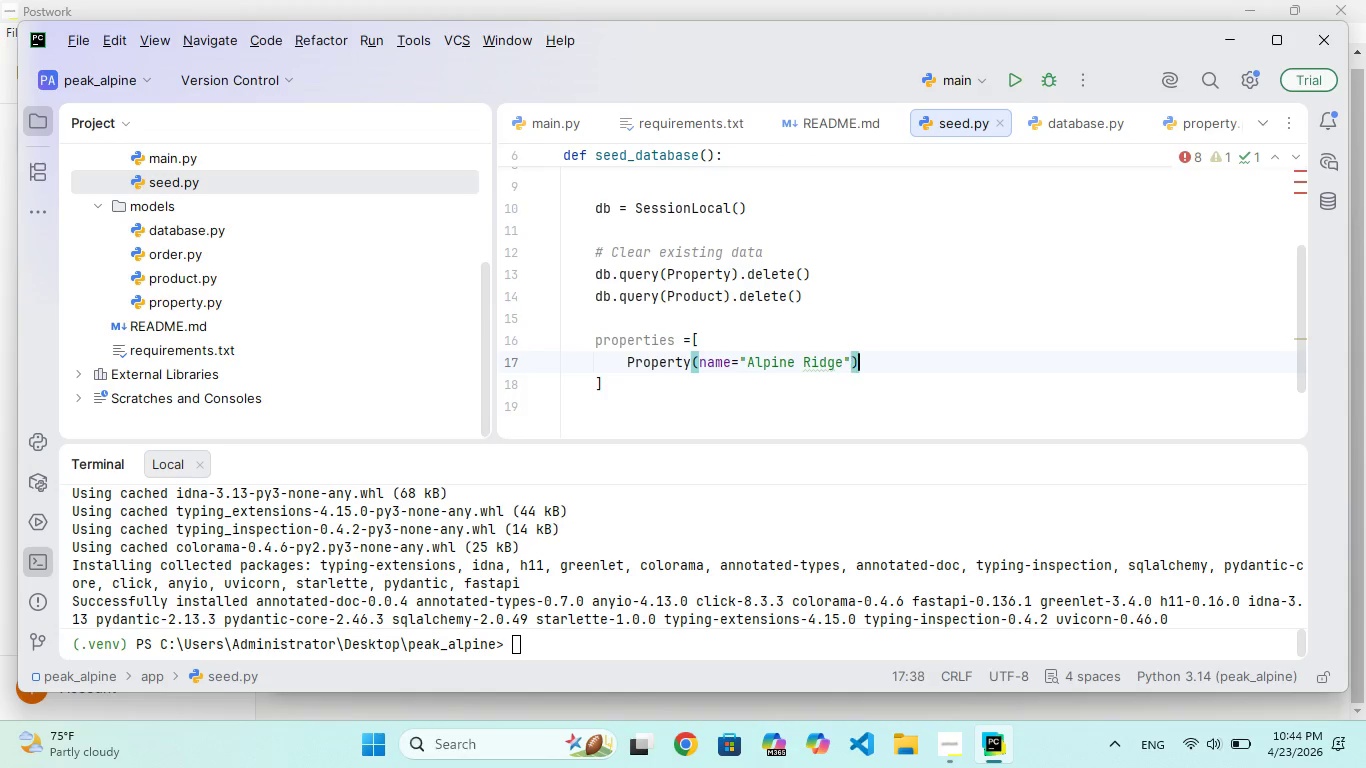 
key(ArrowRight)
 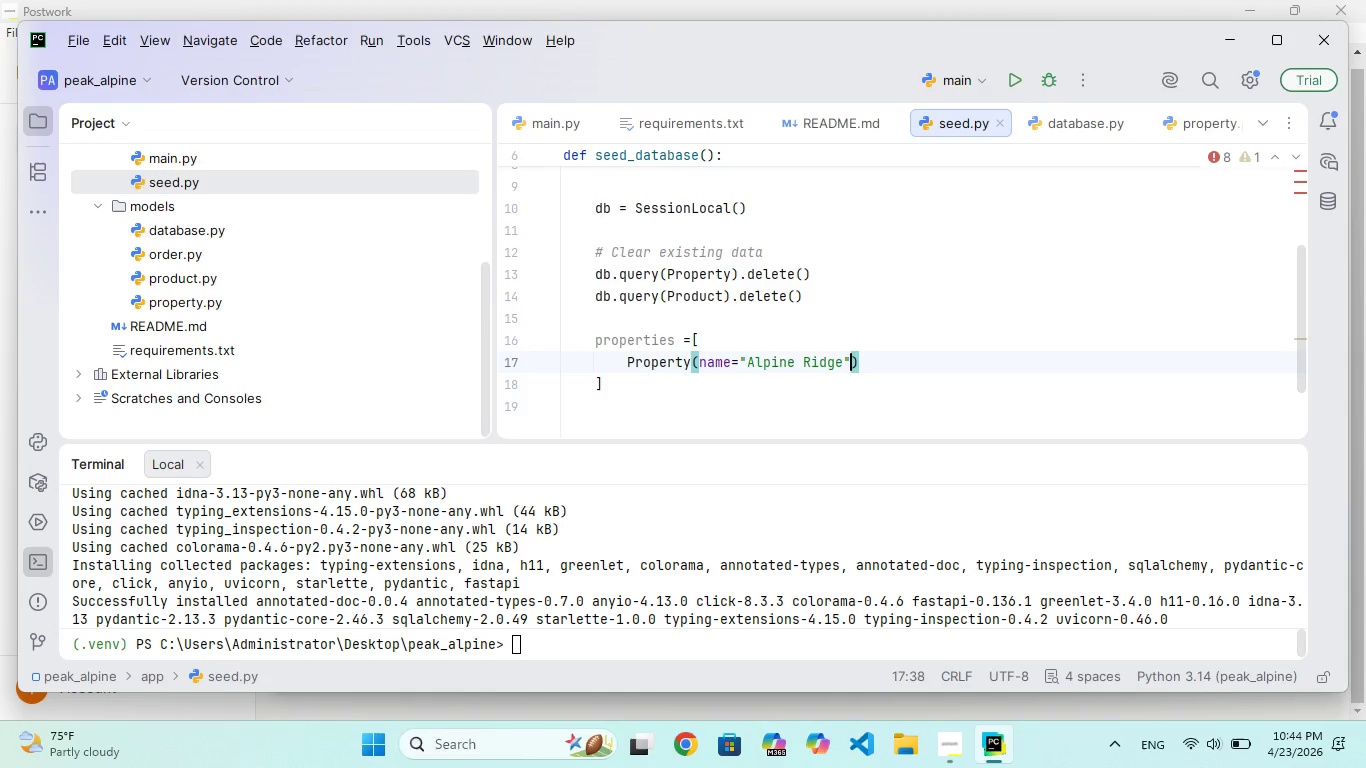 
key(ArrowLeft)
 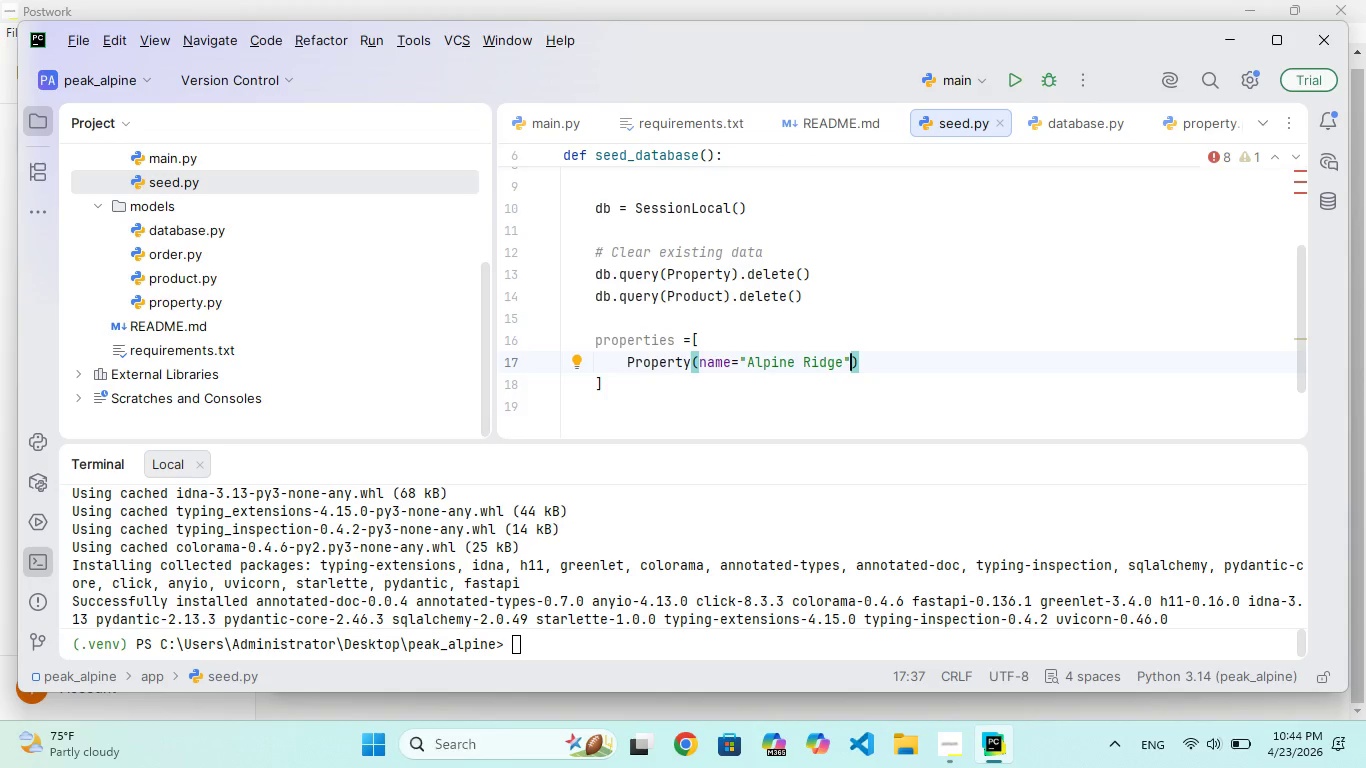 
key(Comma)
 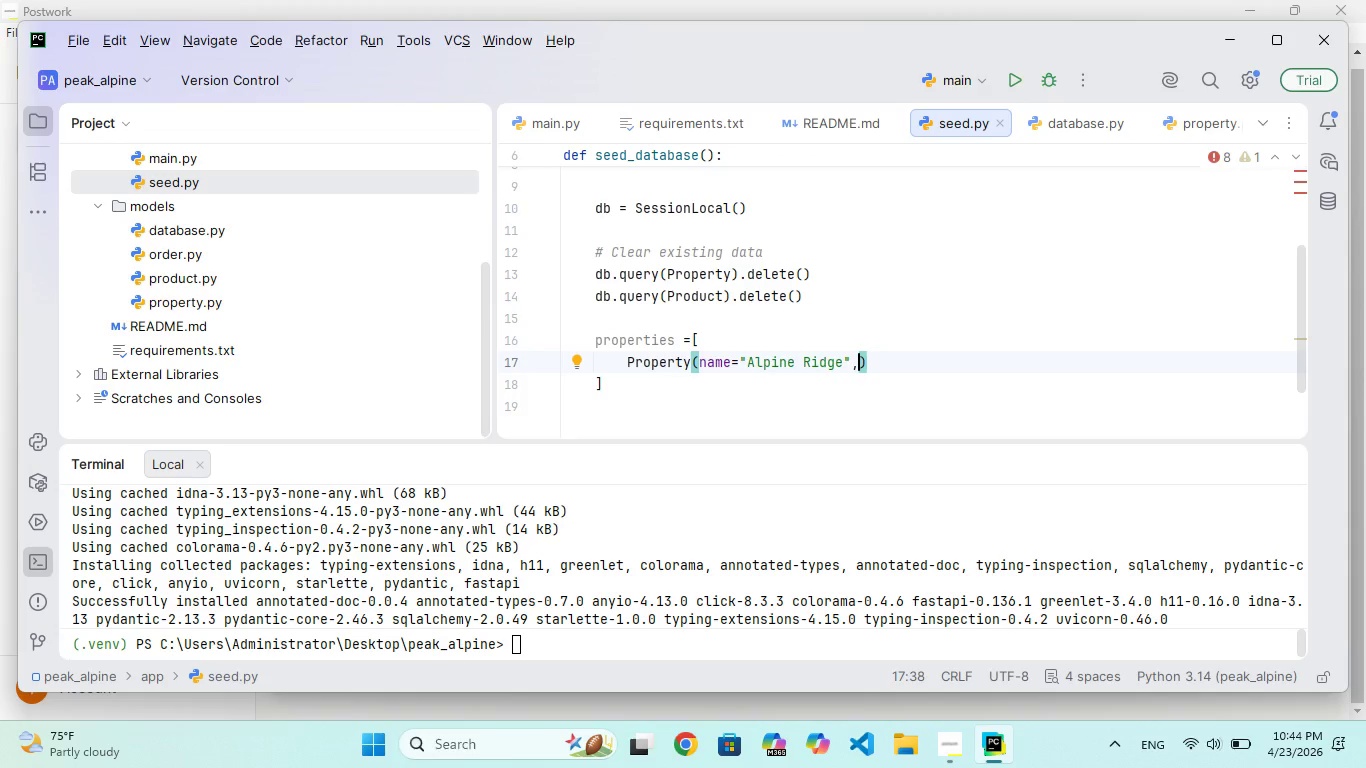 
type( tier= )
key(Backspace)
type("standard)
 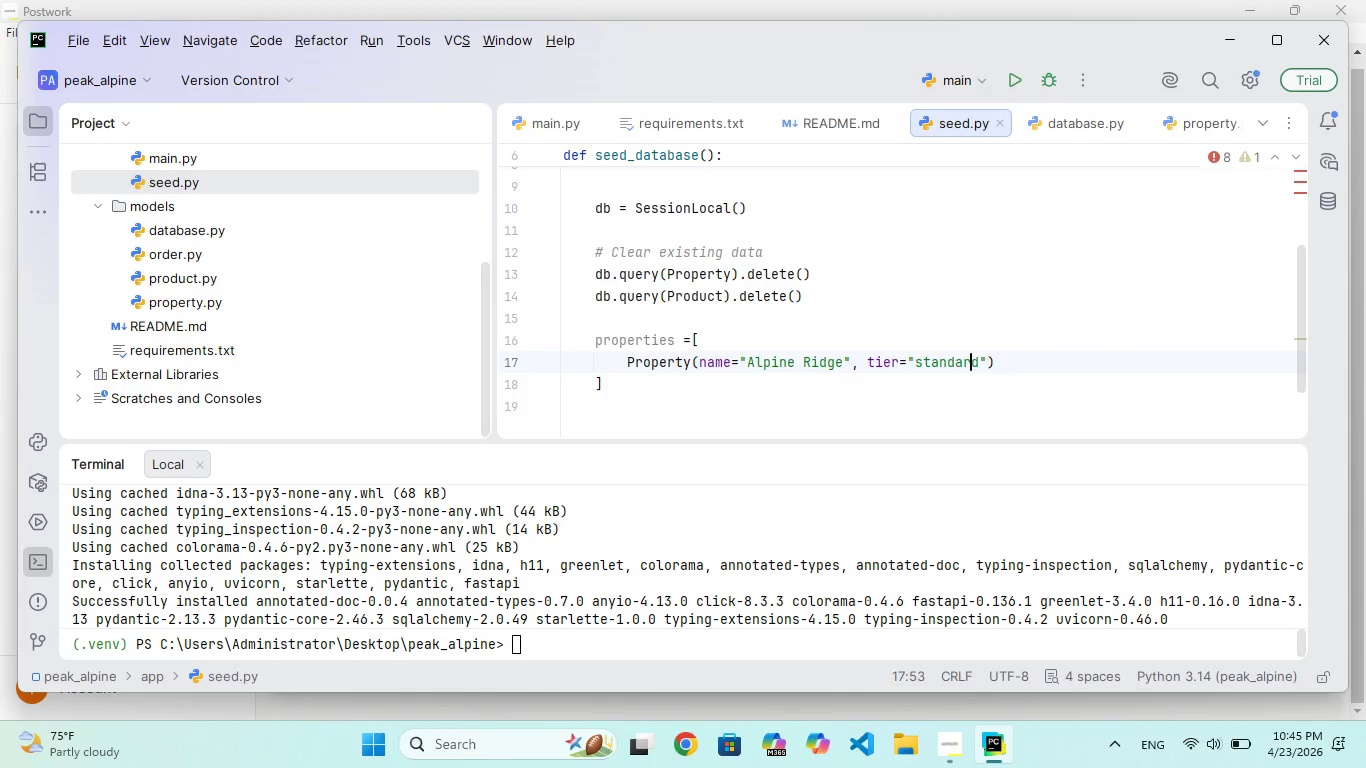 
hold_key(key=ArrowLeft, duration=0.8)
 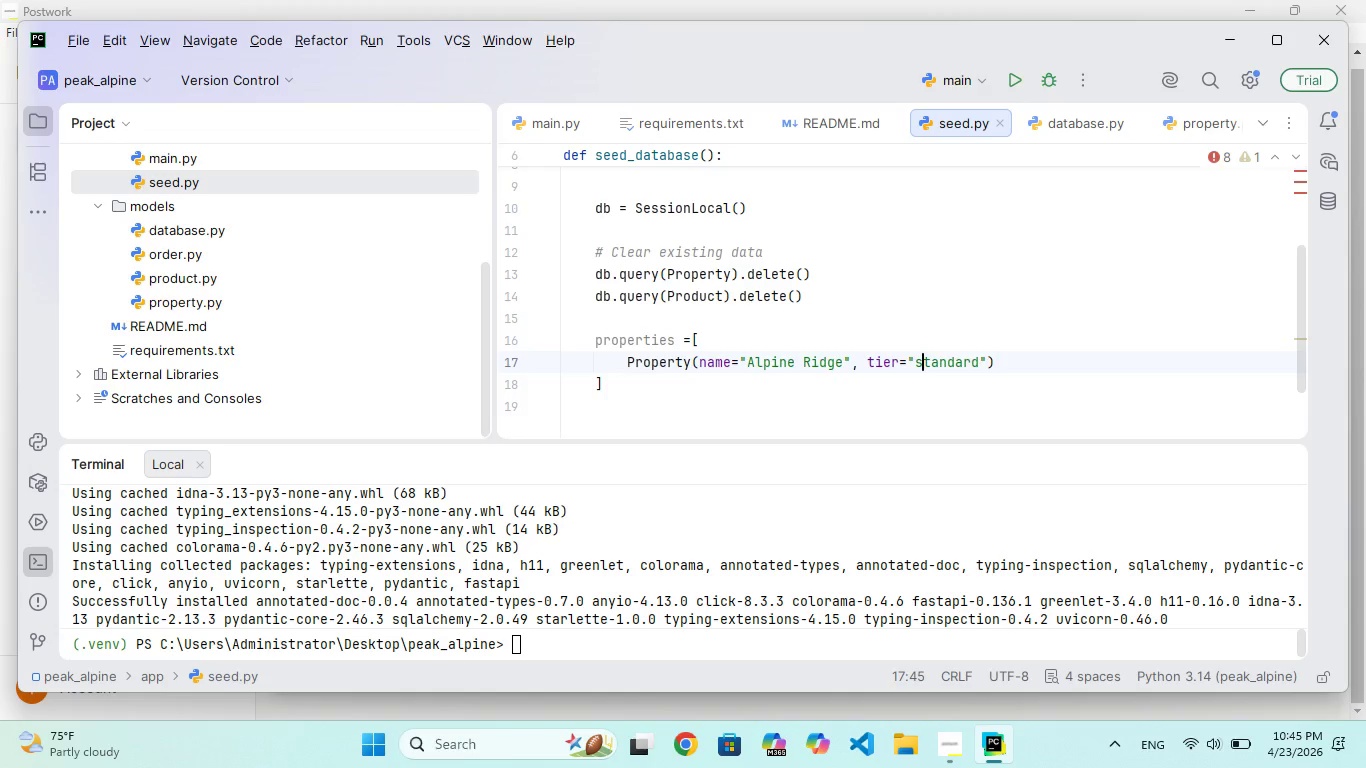 
key(ArrowRight)
 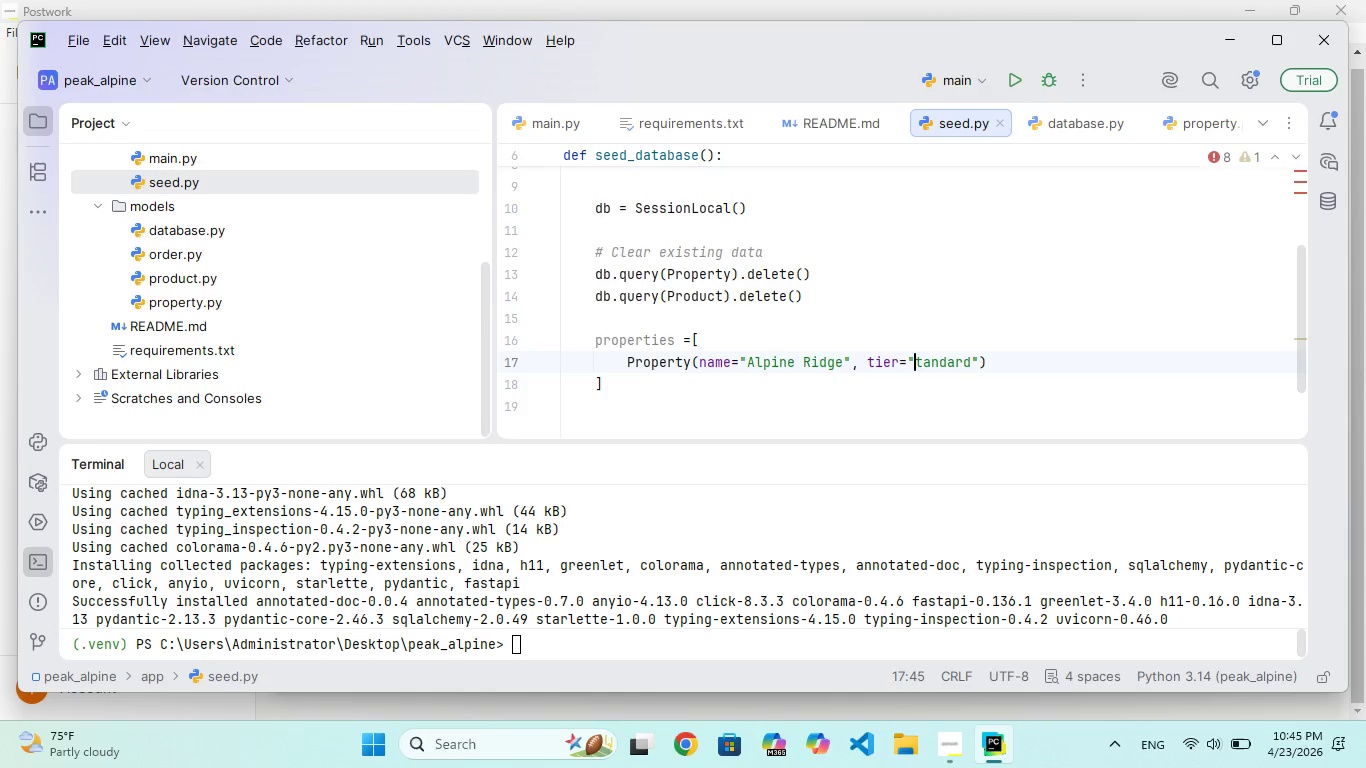 
key(Backspace)
 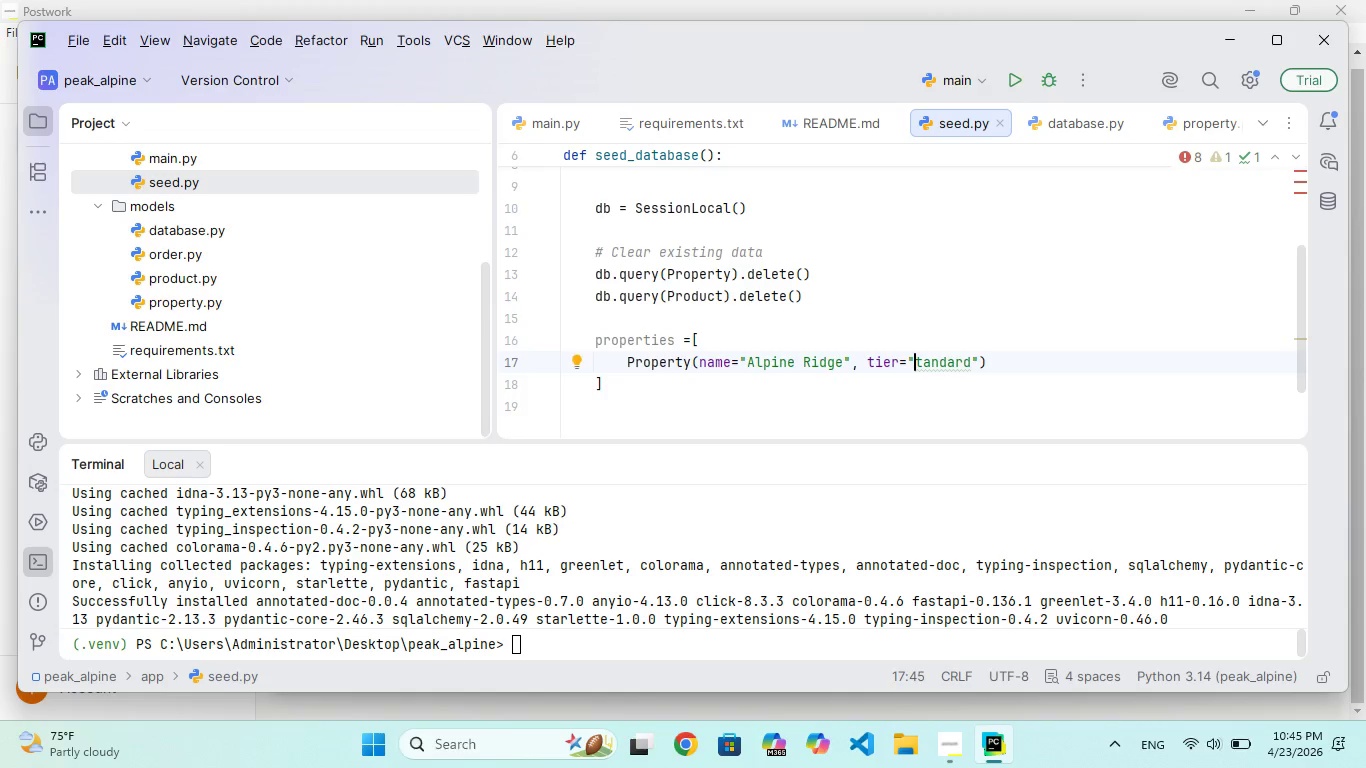 
key(CapsLock)
 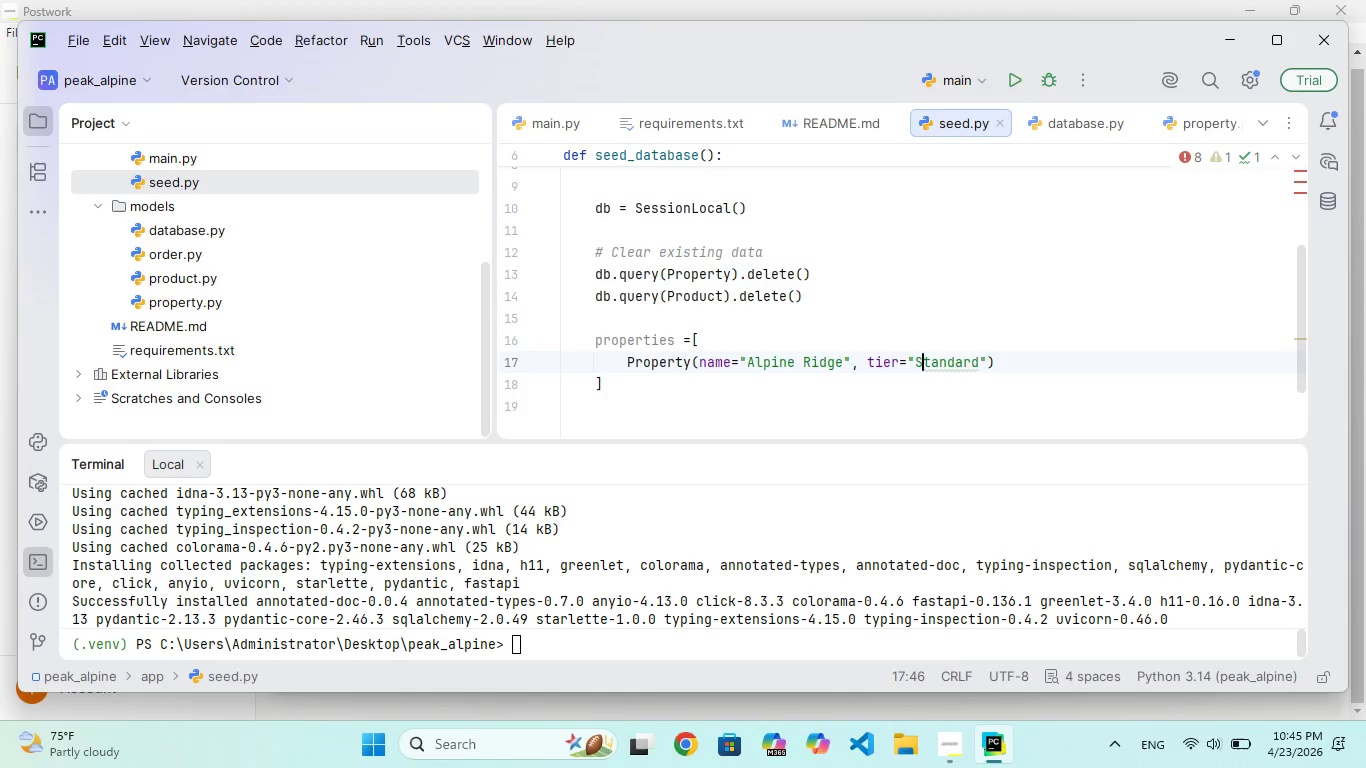 
key(S)
 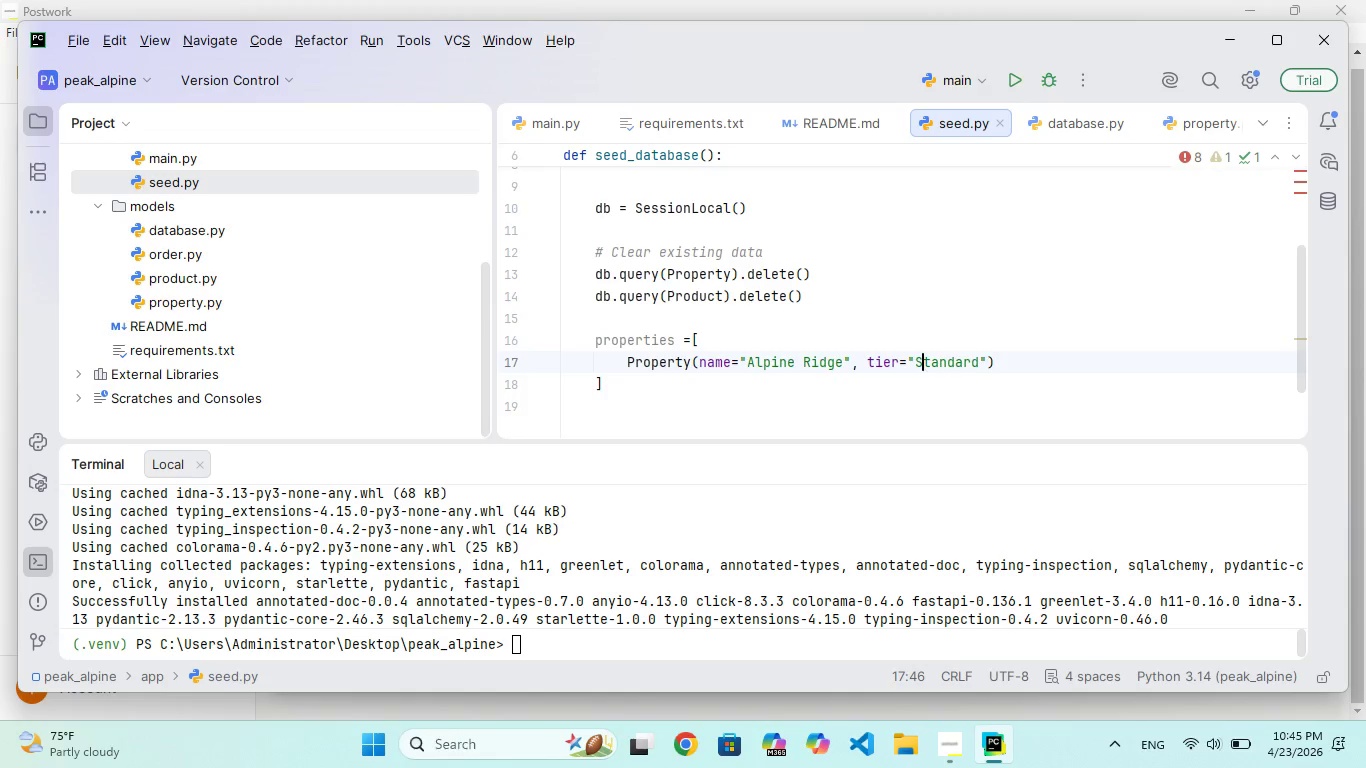 
key(CapsLock)
 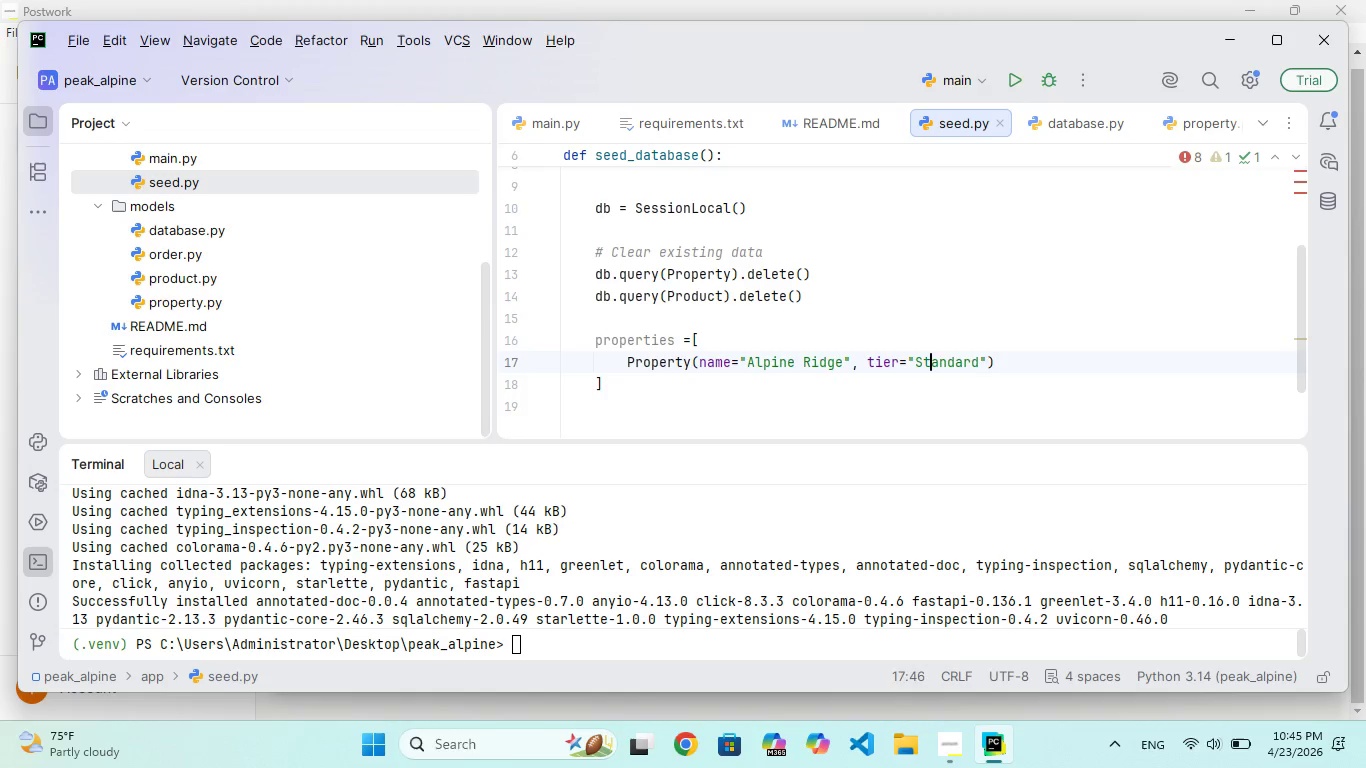 
hold_key(key=ArrowRight, duration=0.72)
 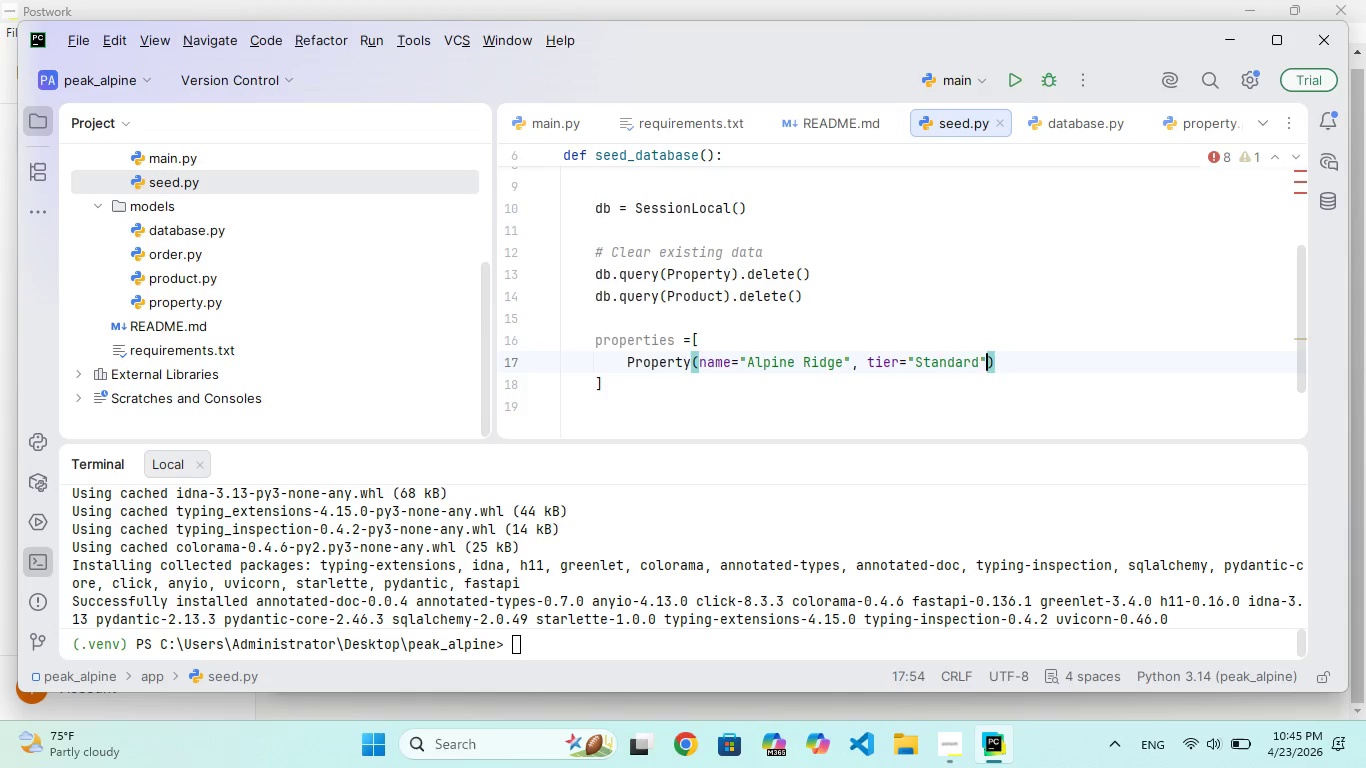 
key(ArrowRight)
 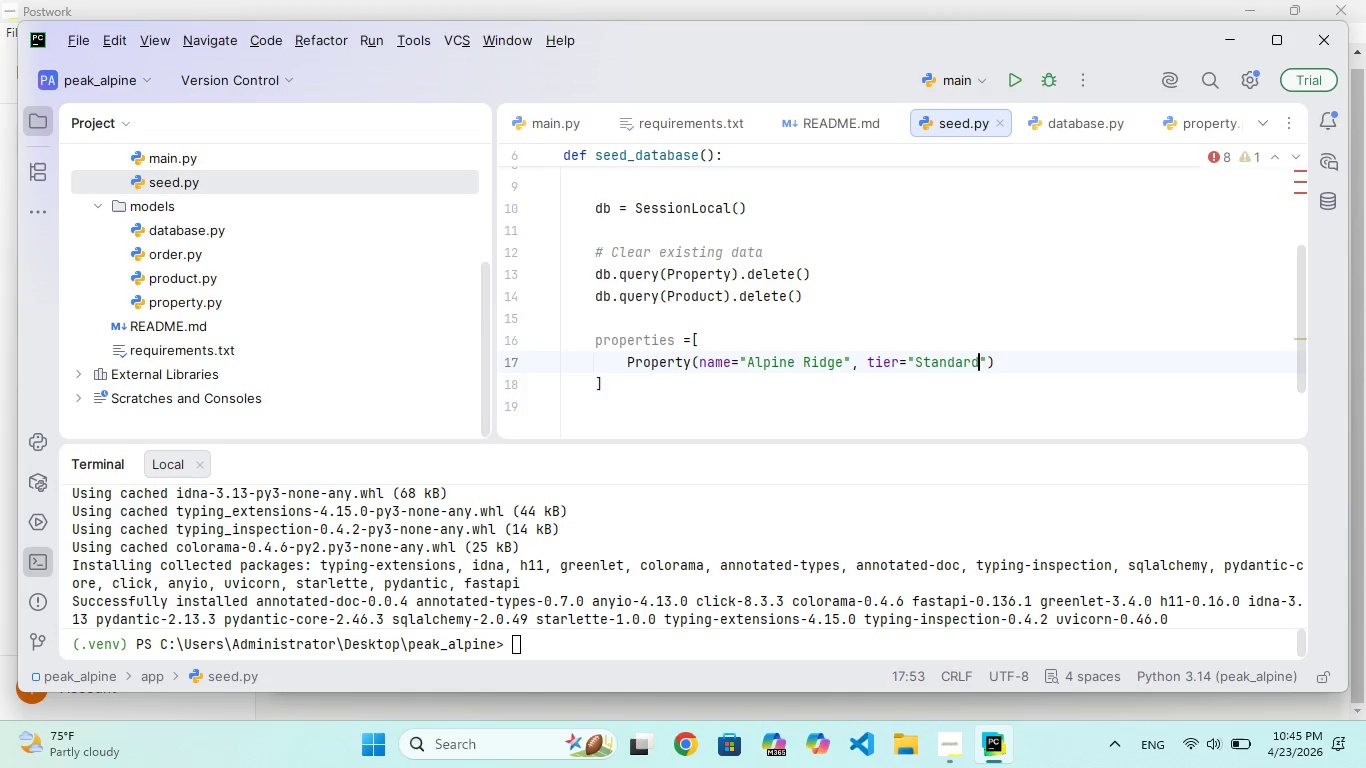 
key(ArrowLeft)
 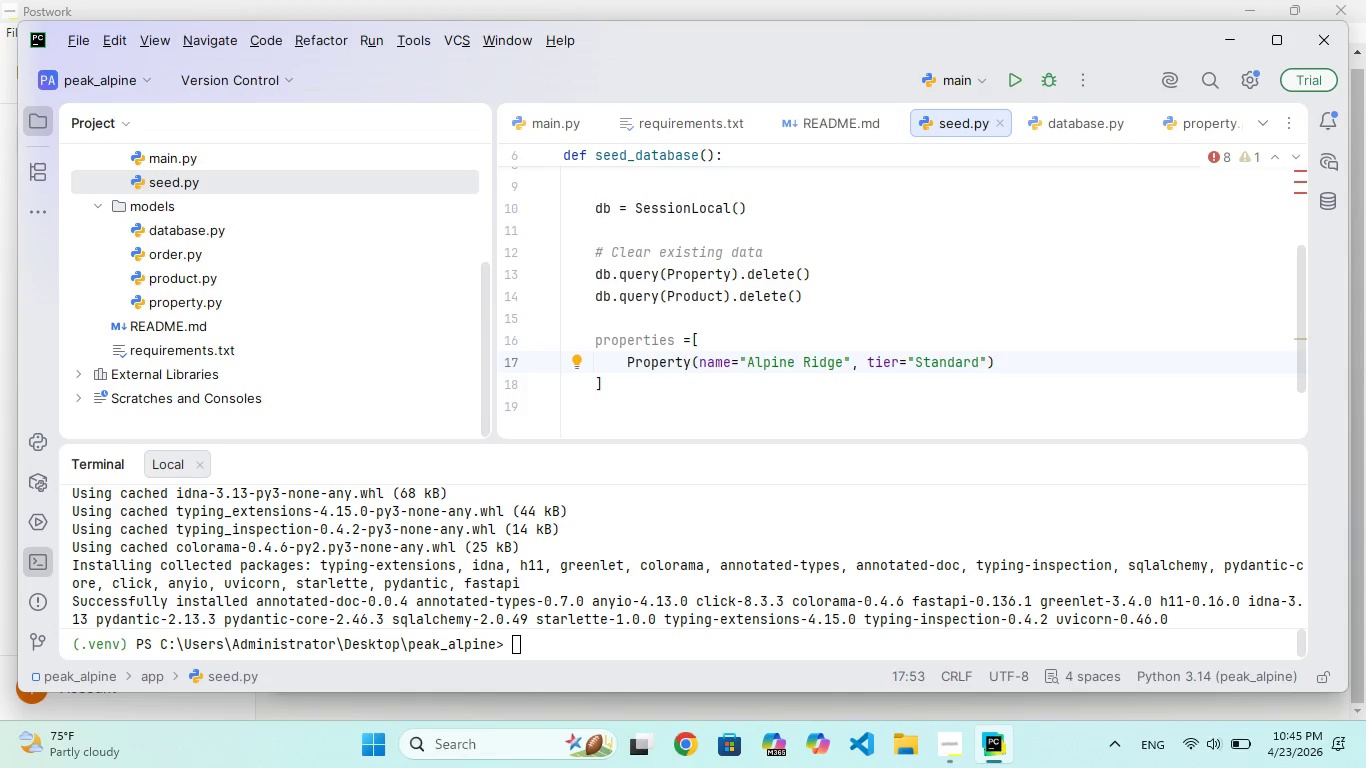 
key(ArrowRight)
 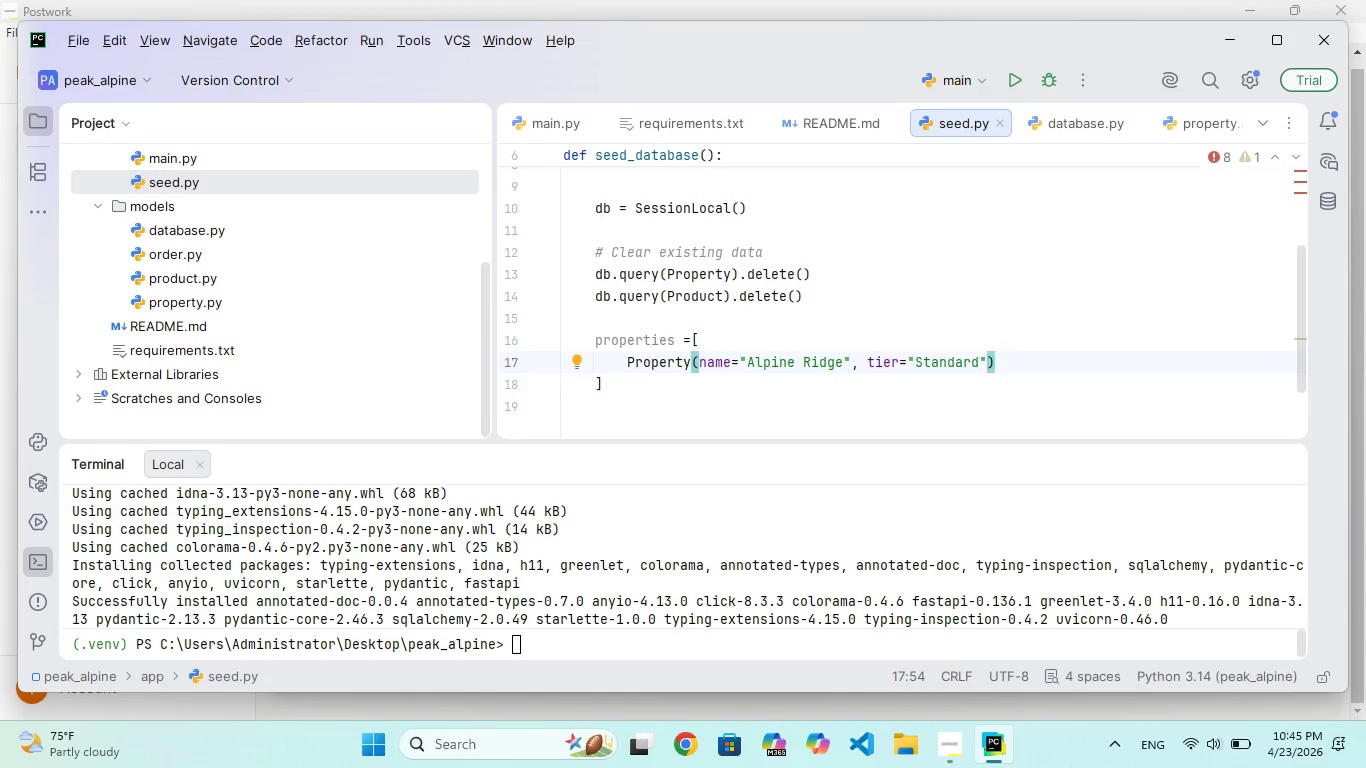 
type(, off)
 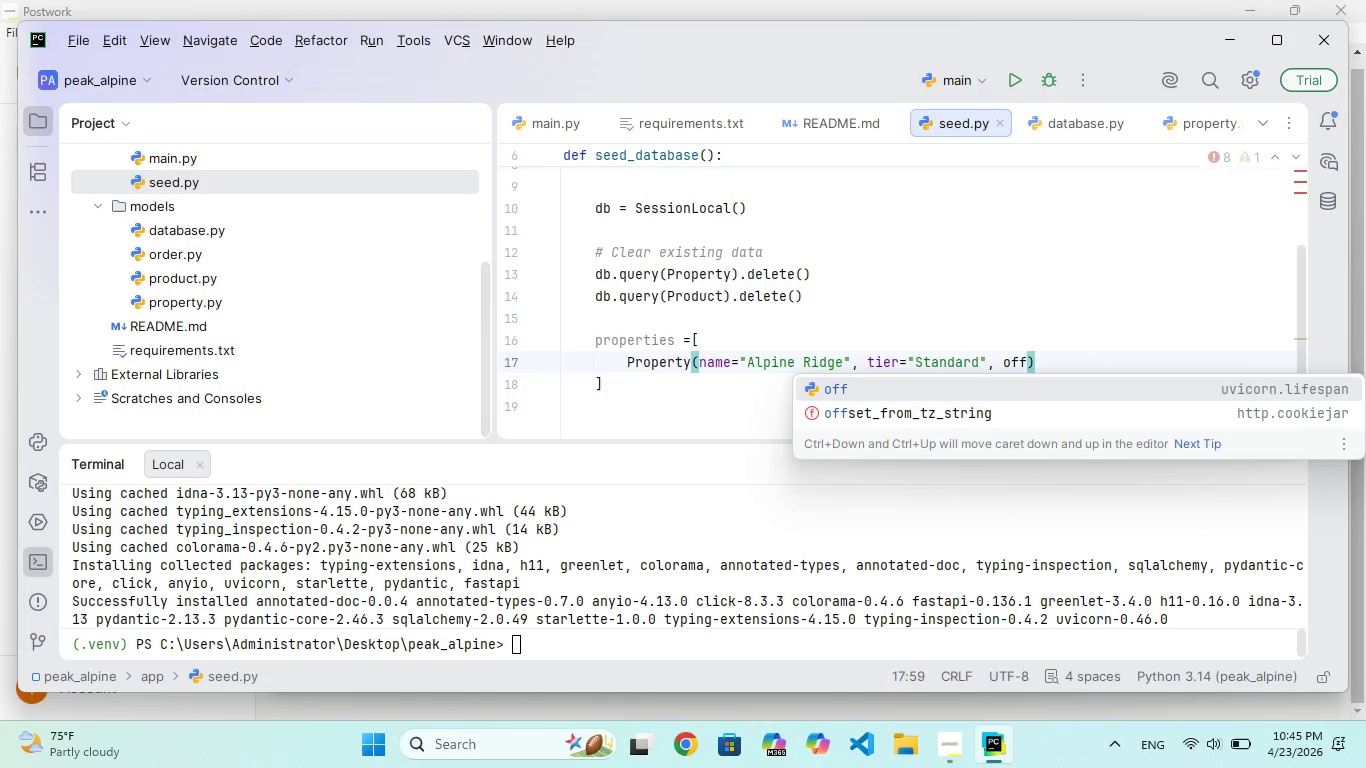 
type(_grid=False)
 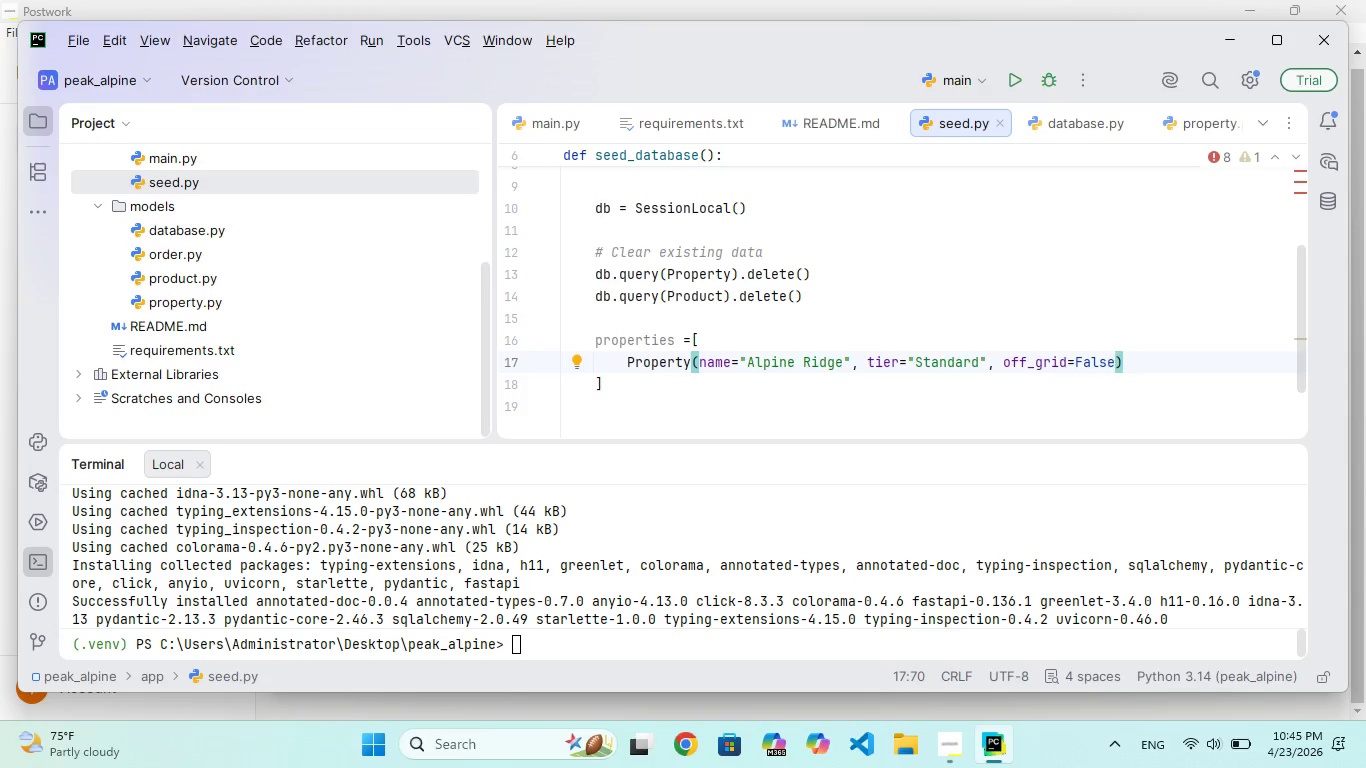 
key(ArrowRight)
 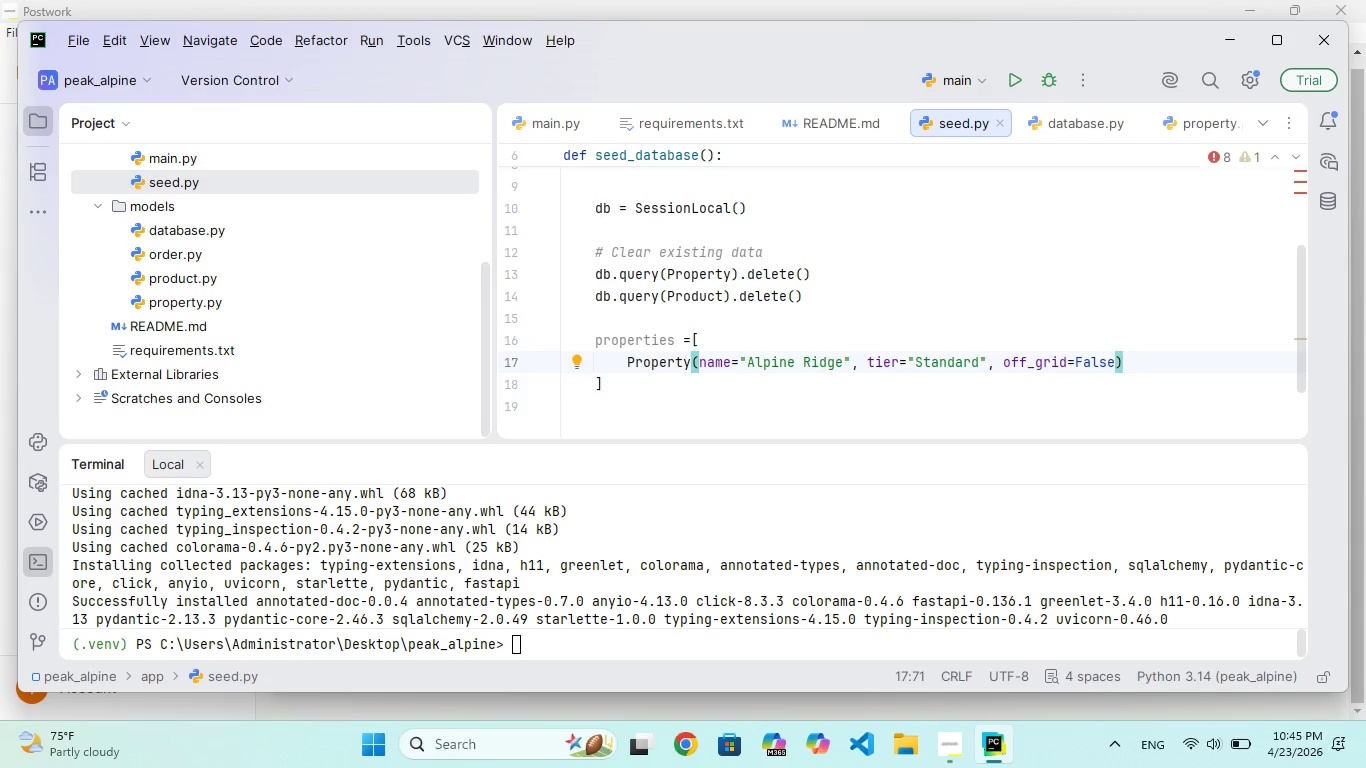 
key(Comma)
 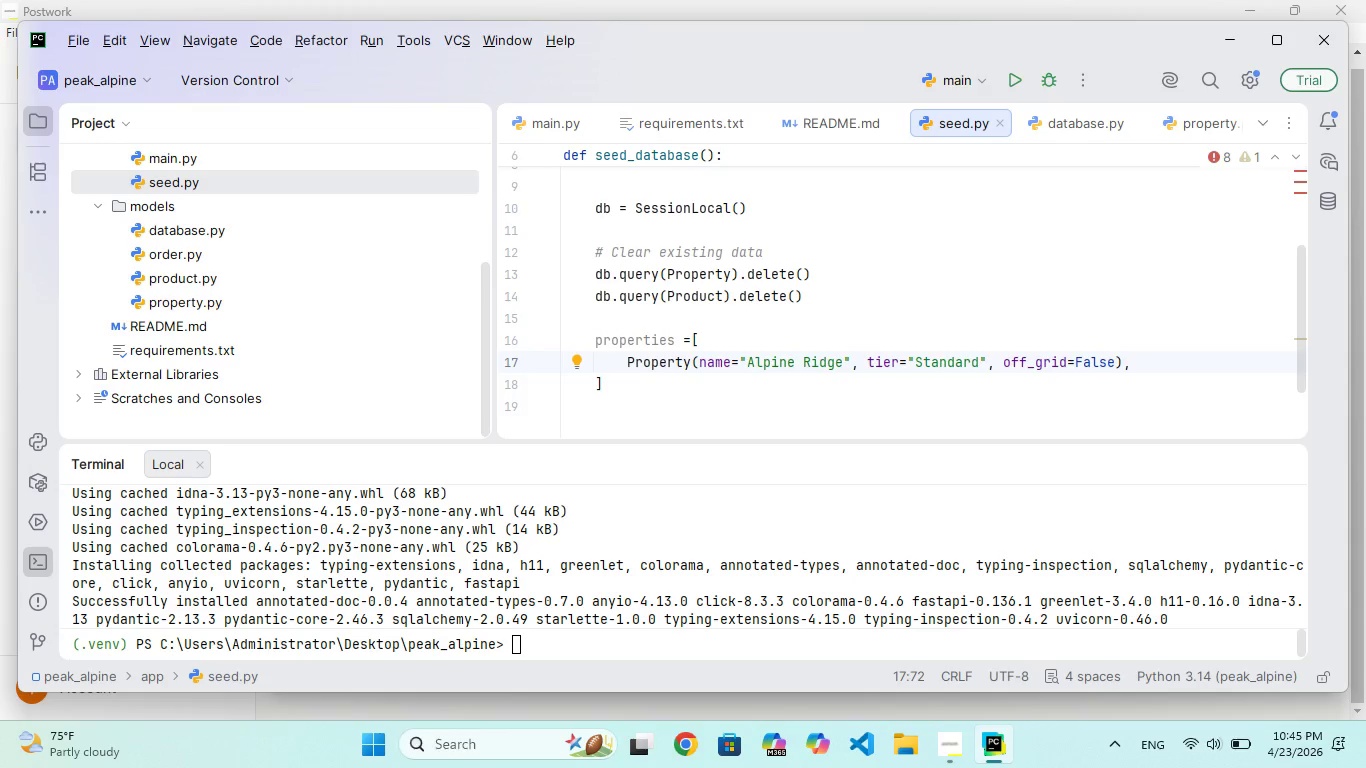 
wait(6.61)
 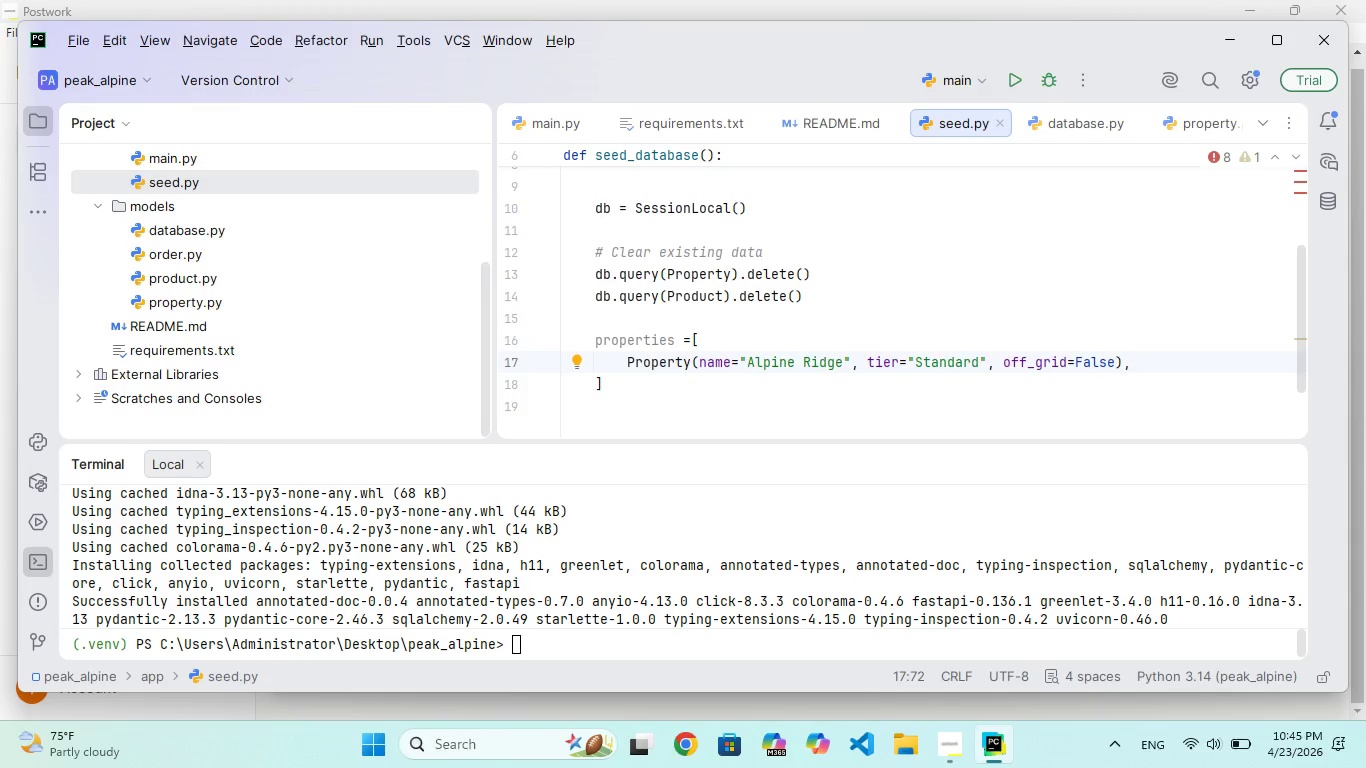 
key(Enter)
 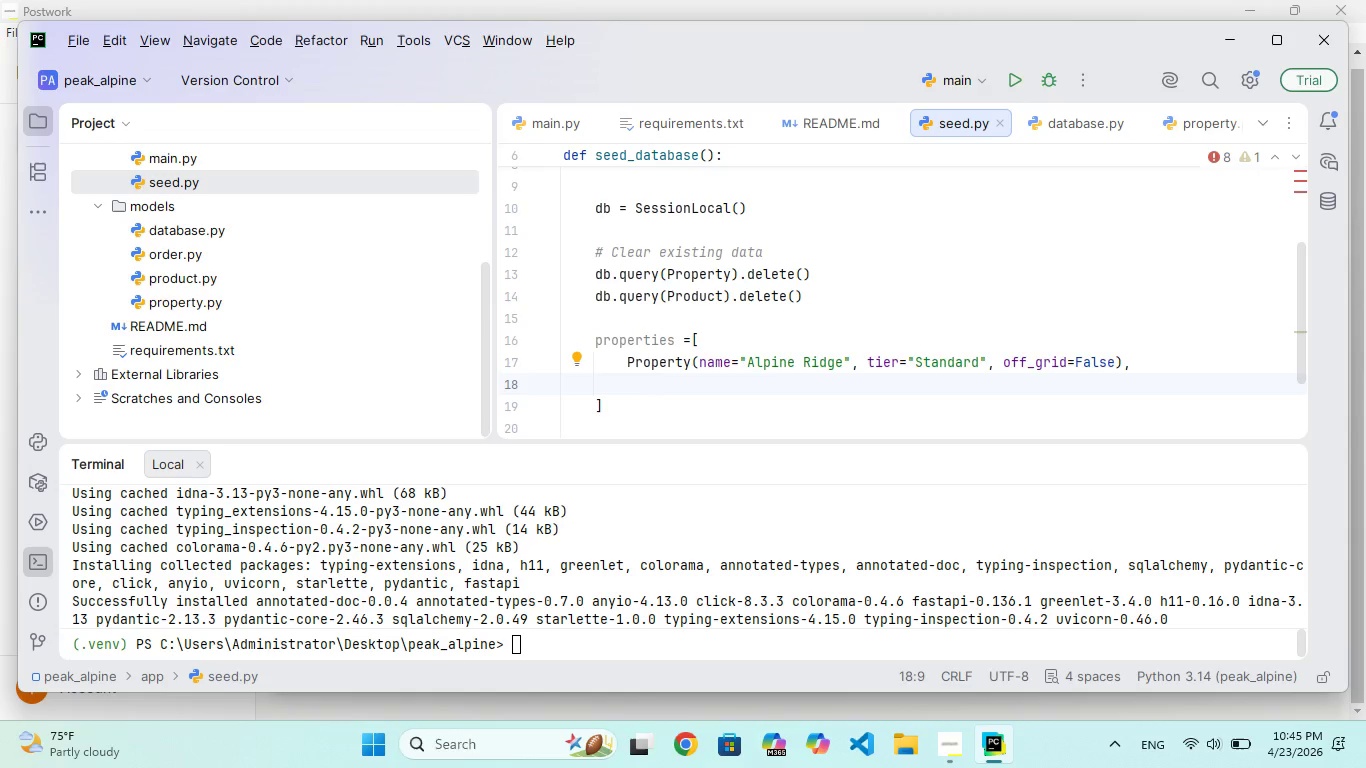 
type(Property(nme="Snwxap )
key(Backspace)
key(Backspace)
key(Backspace)
key(Backspace)
type(cap Lodge)
 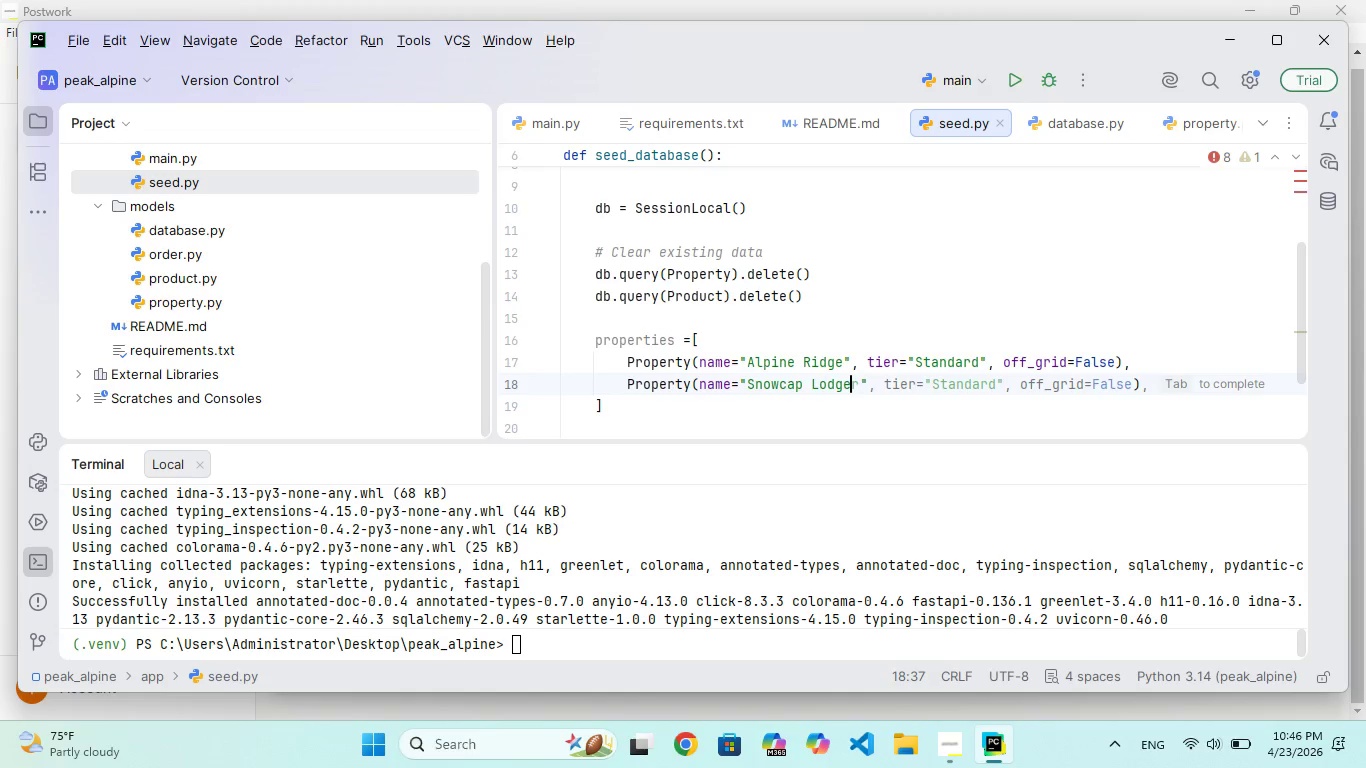 
key(ArrowRight)
 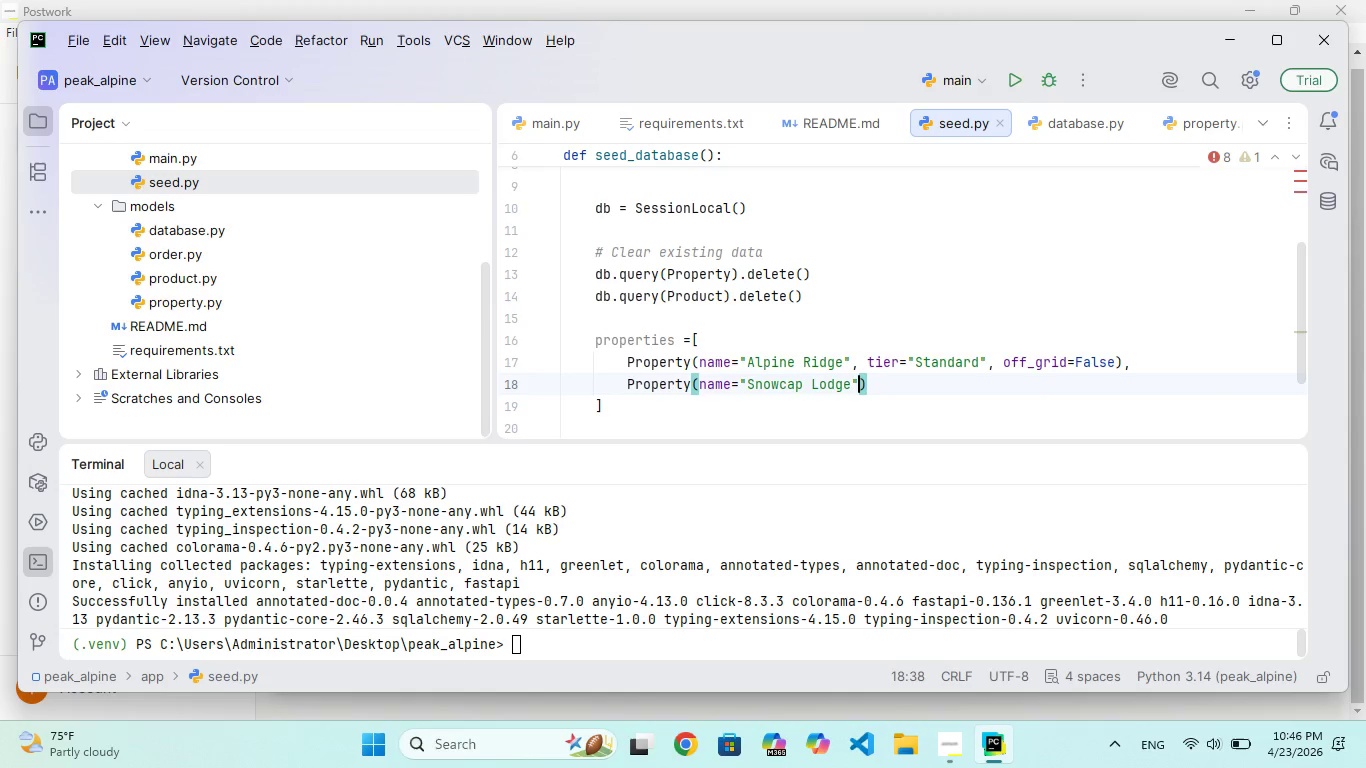 
key(ArrowRight)
 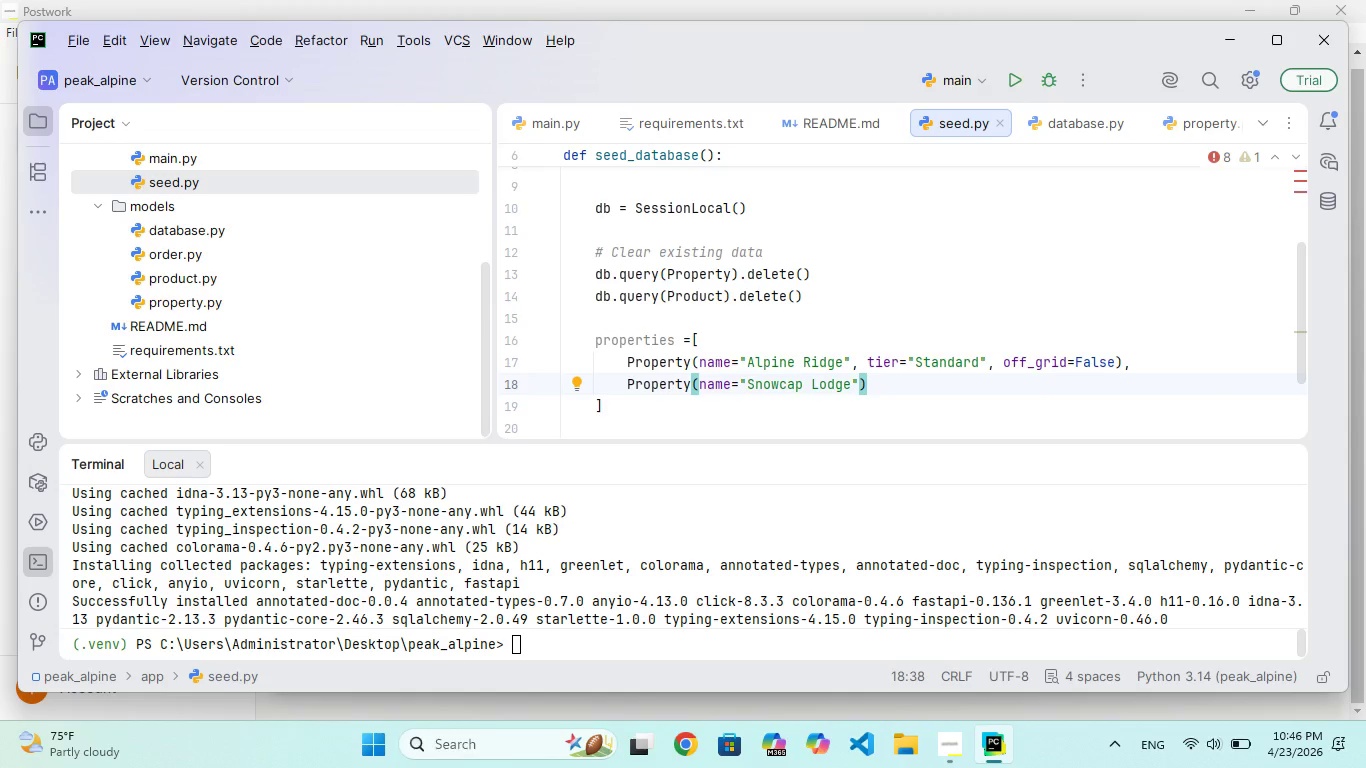 
type(, tite)
key(Backspace)
key(Backspace)
key(Backspace)
key(Backspace)
type(ier="Premiu)
 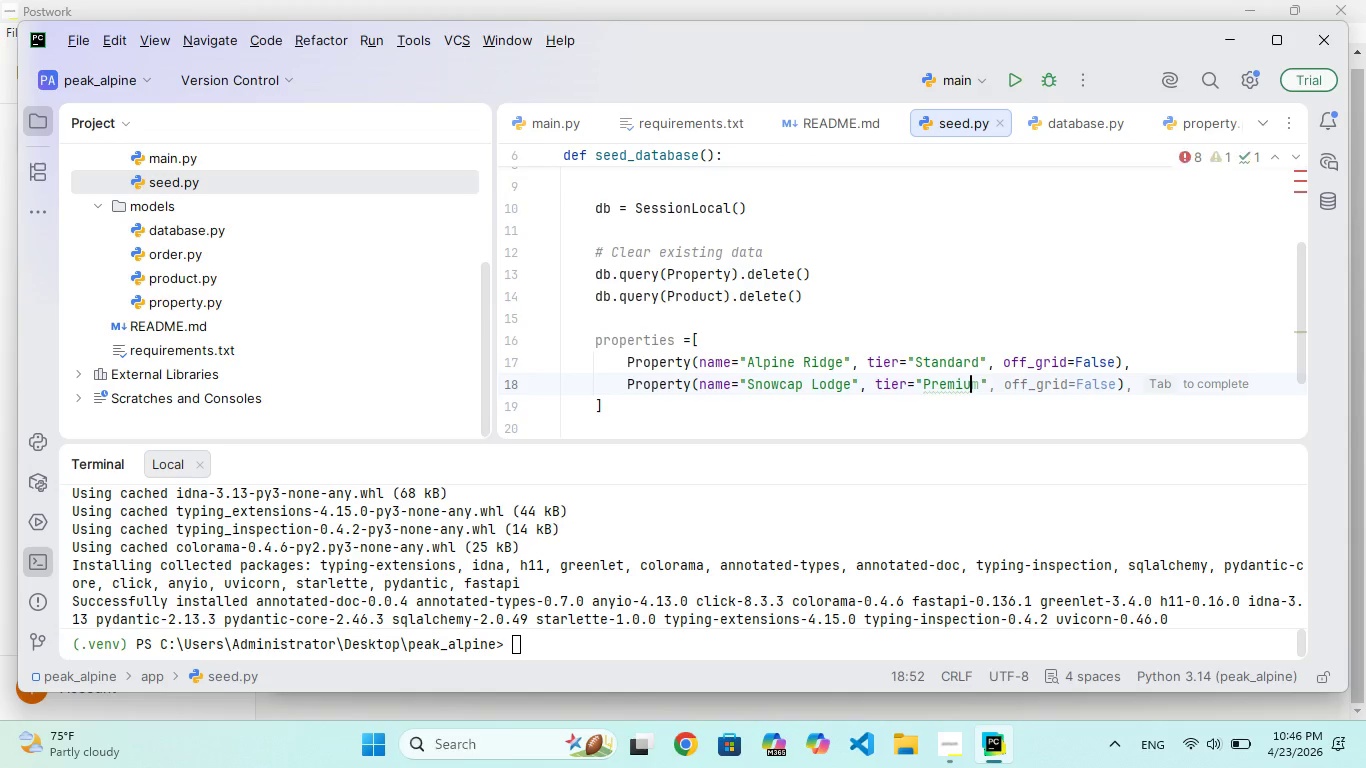 
hold_key(key=L, duration=0.31)
 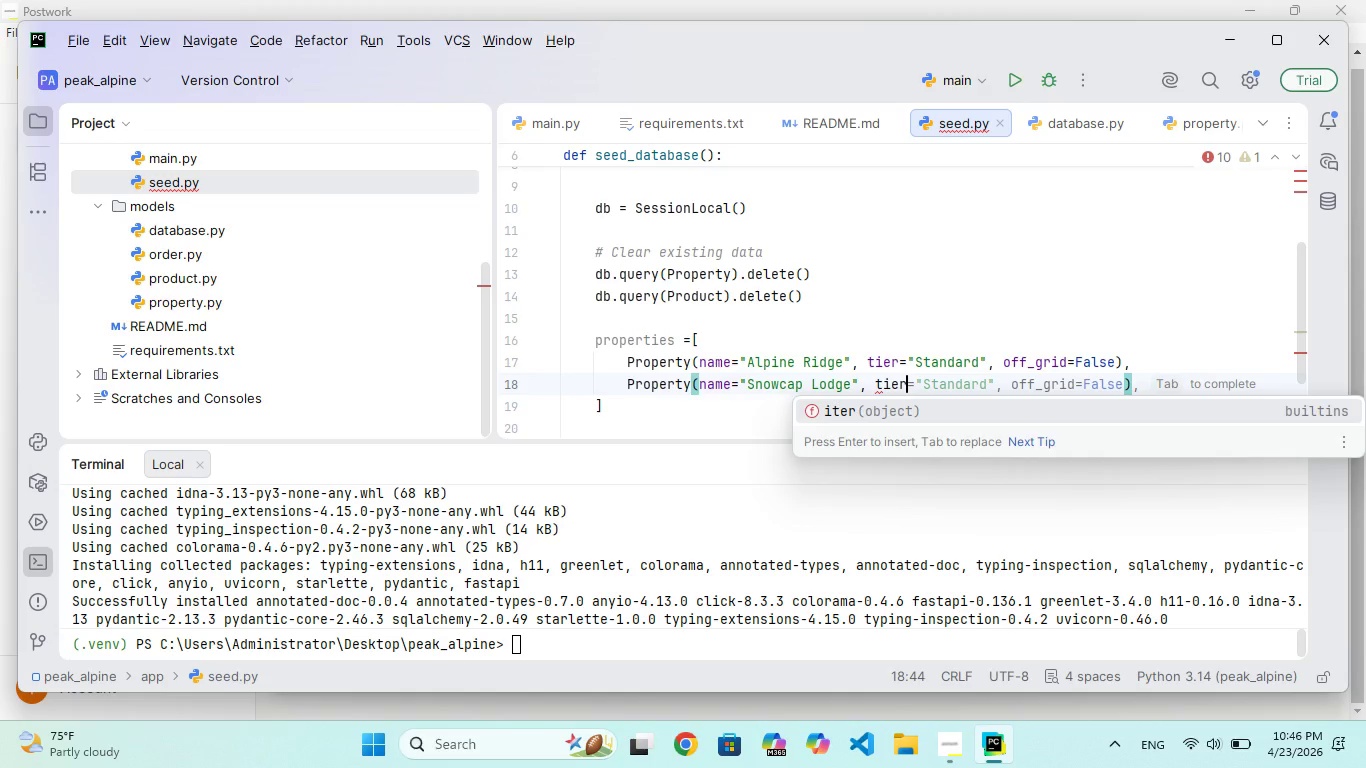 
wait(41.02)
 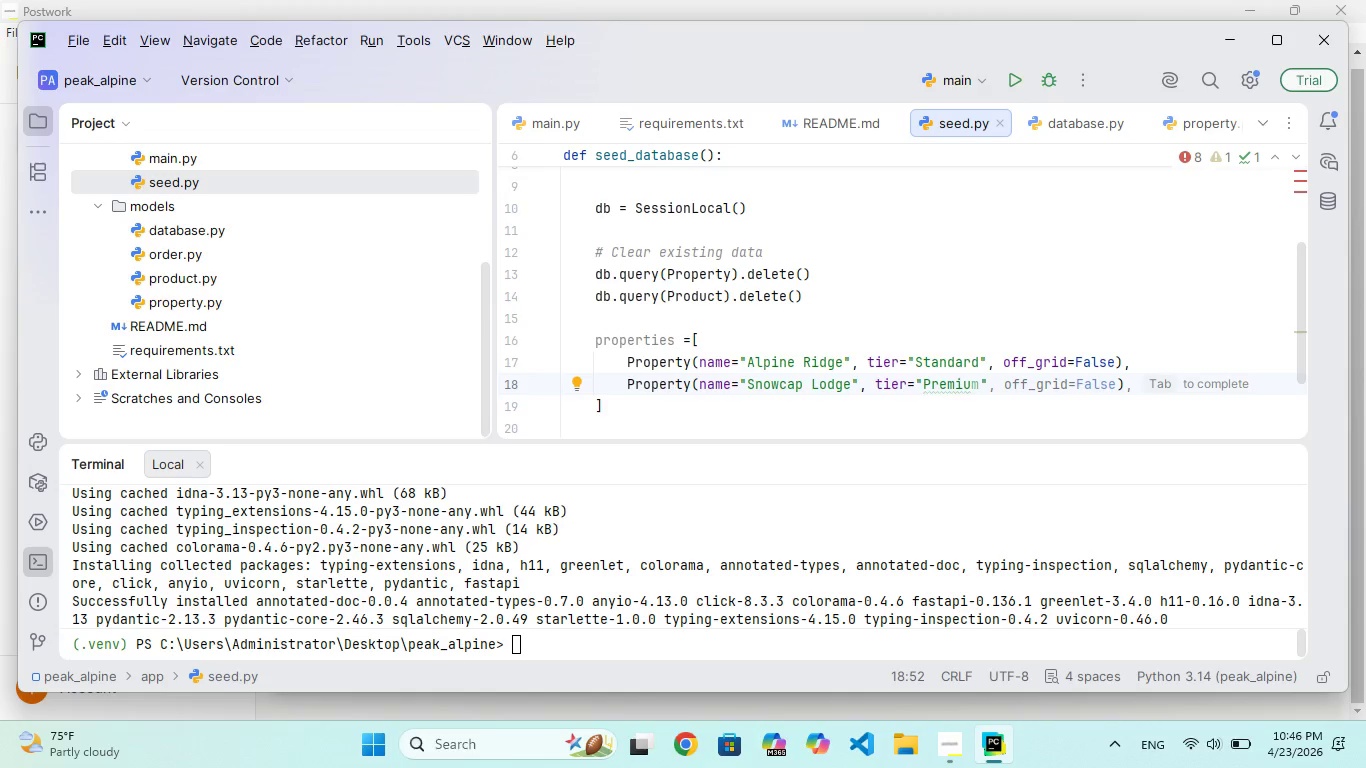 
left_click([675, 222])
 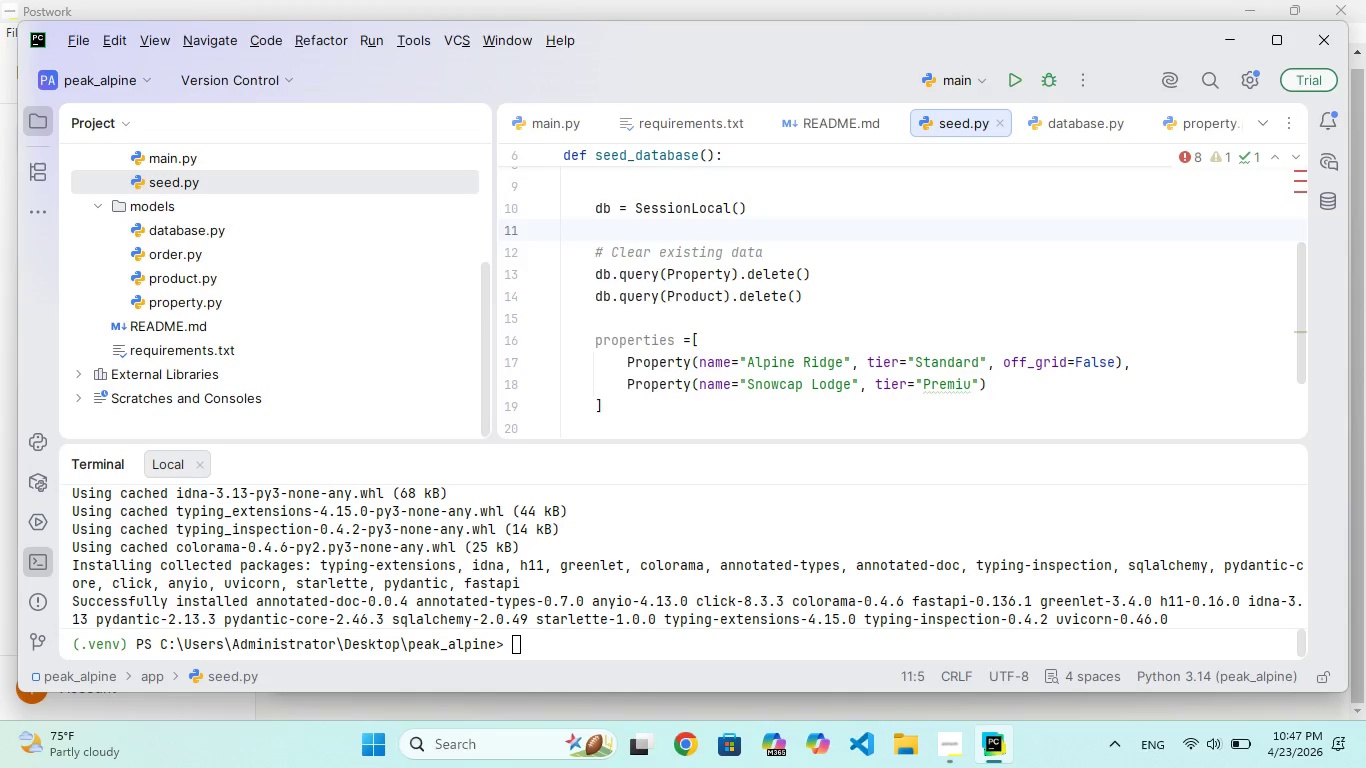 
key(ArrowRight)
 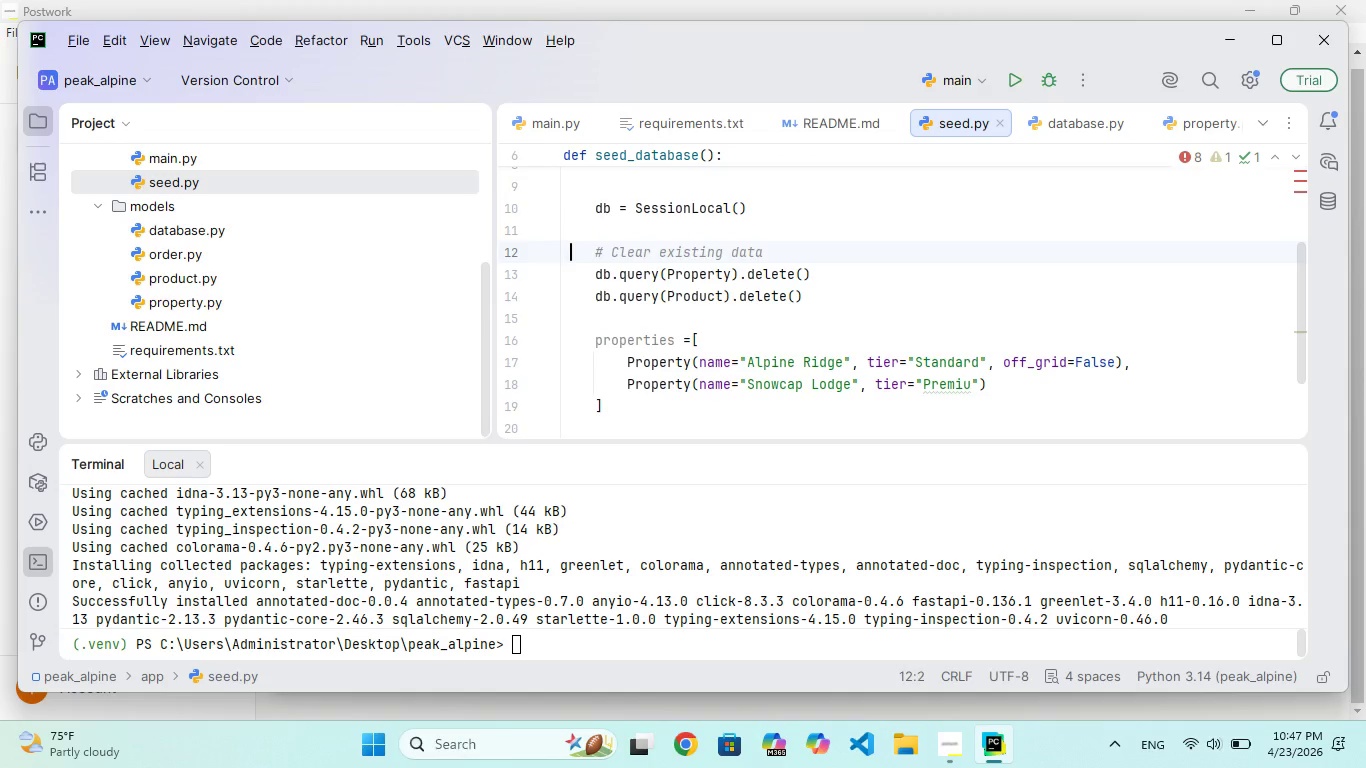 
key(ArrowRight)
 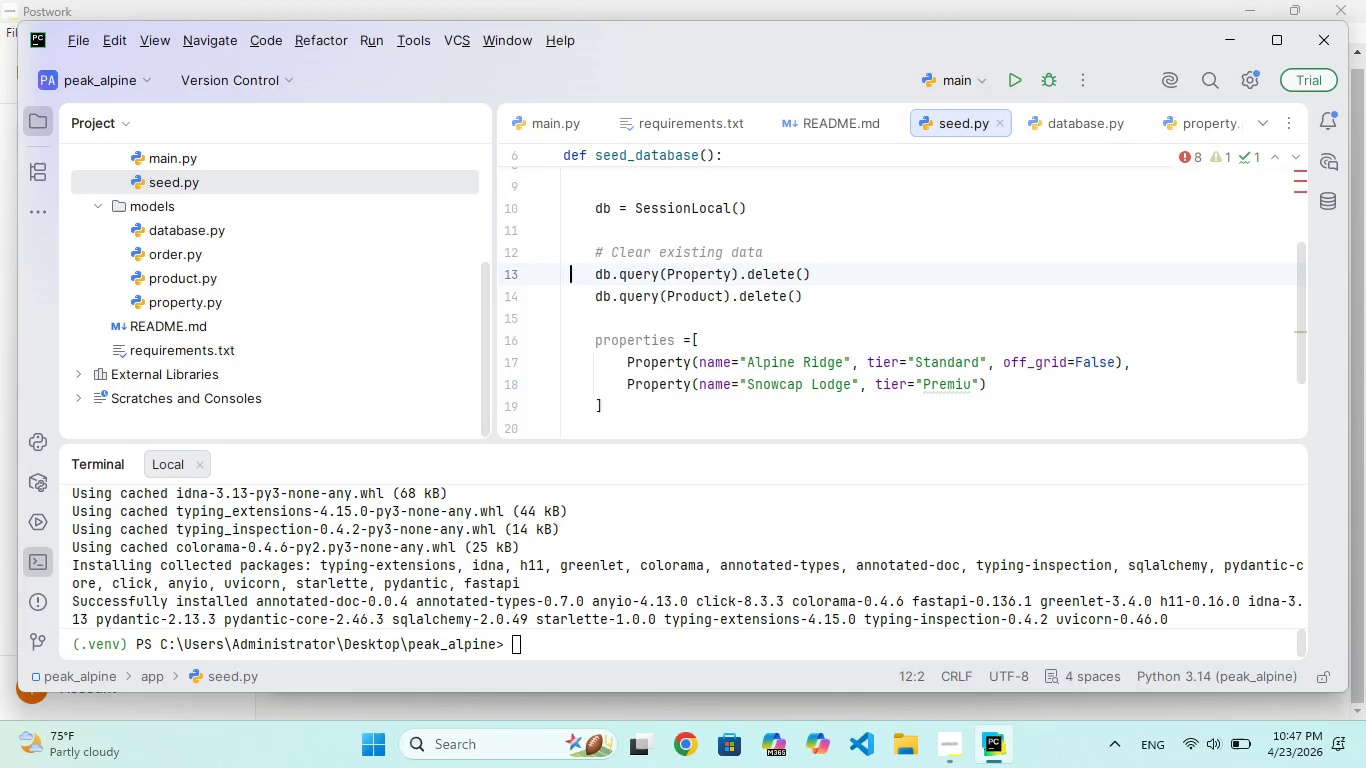 
key(ArrowDown)
 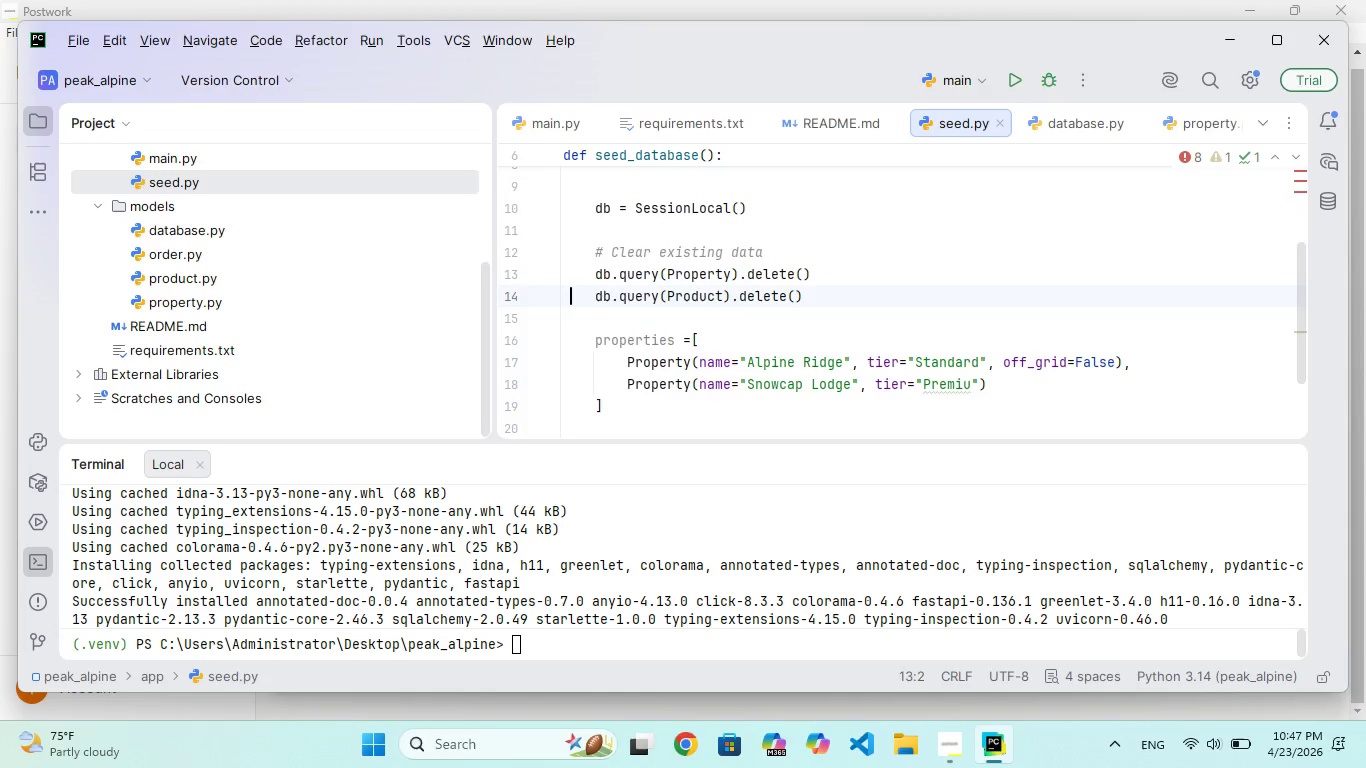 
hold_key(key=ArrowDown, duration=0.38)
 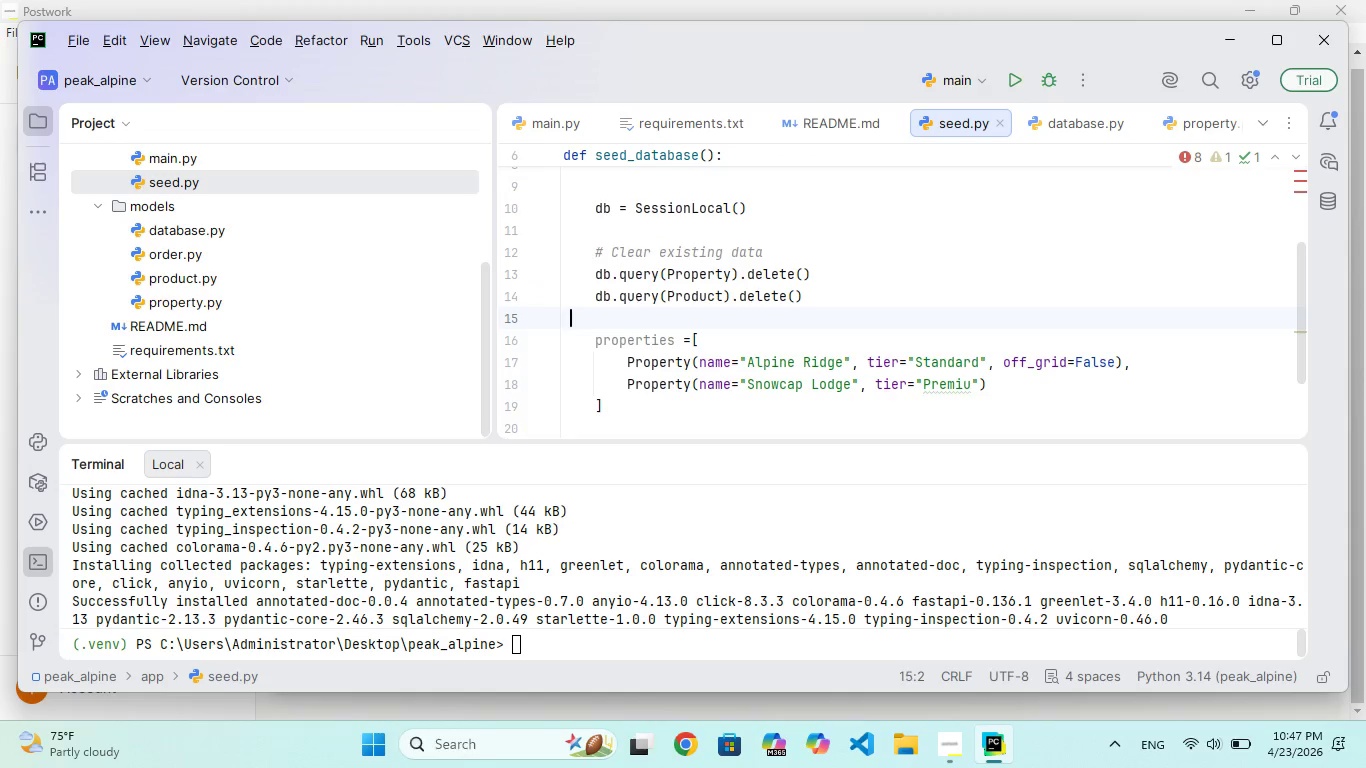 
key(ArrowDown)
 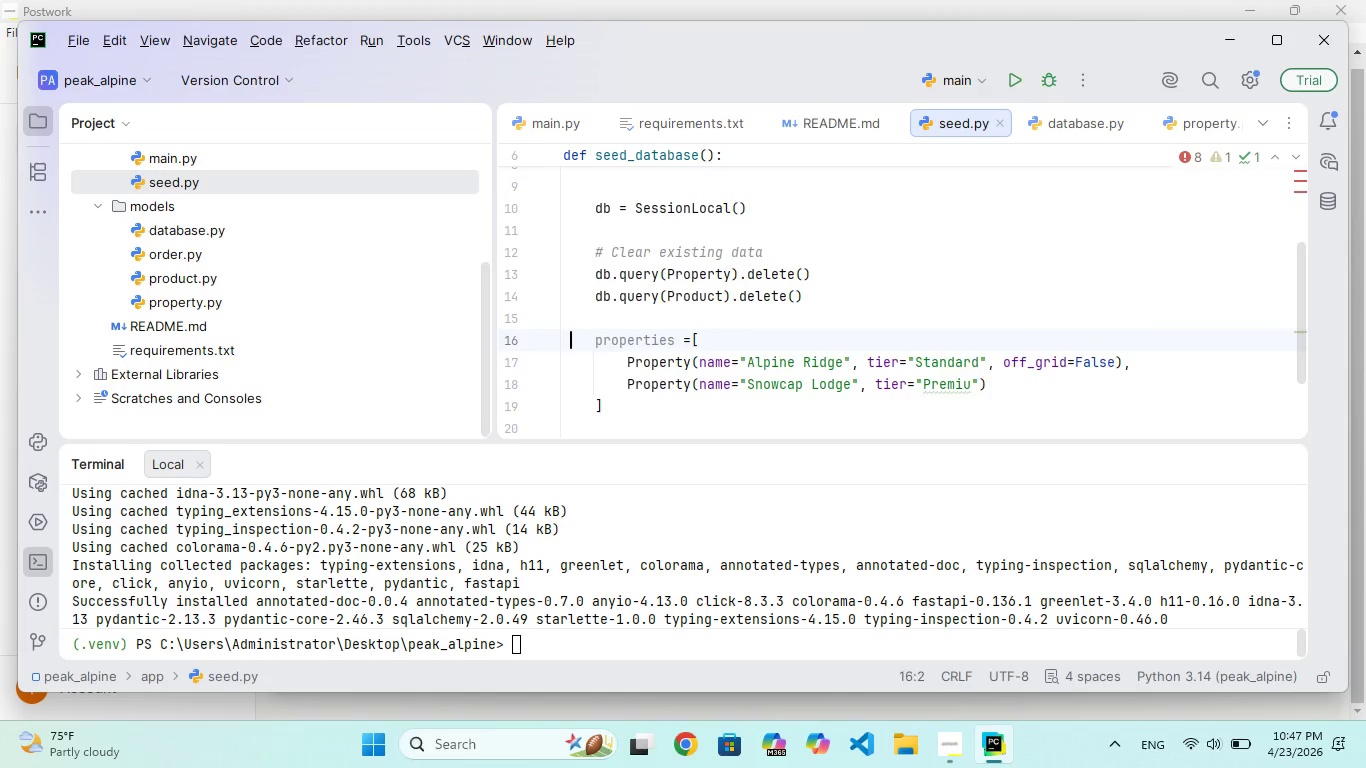 
key(ArrowDown)
 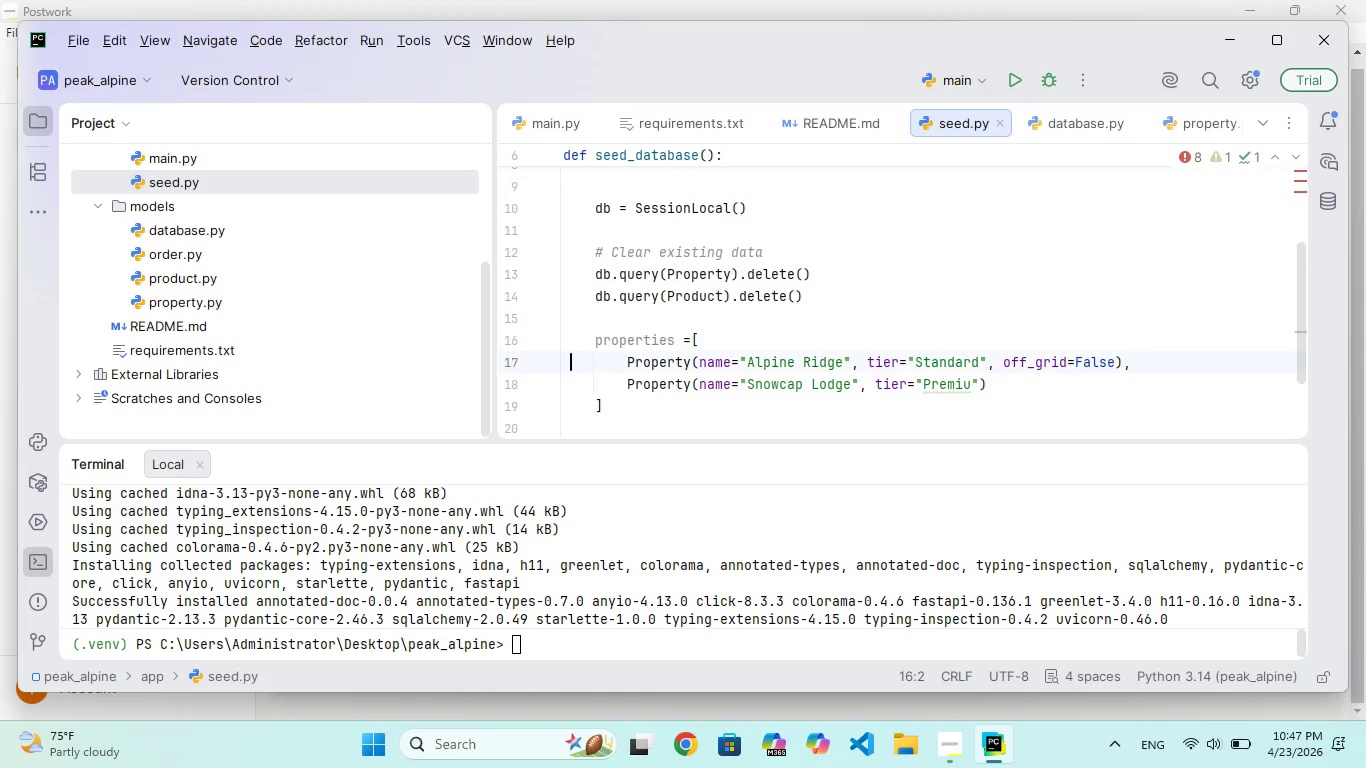 
key(ArrowDown)
 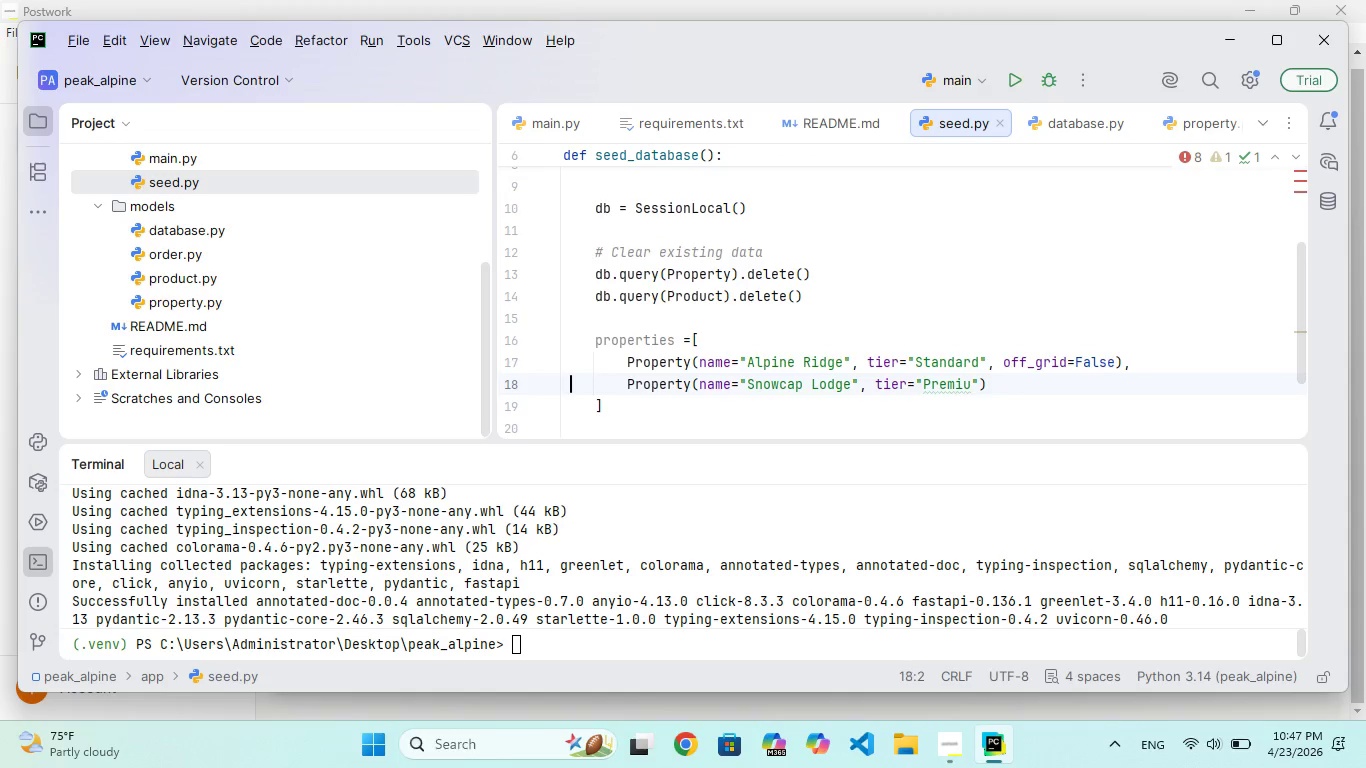 
key(ArrowDown)
 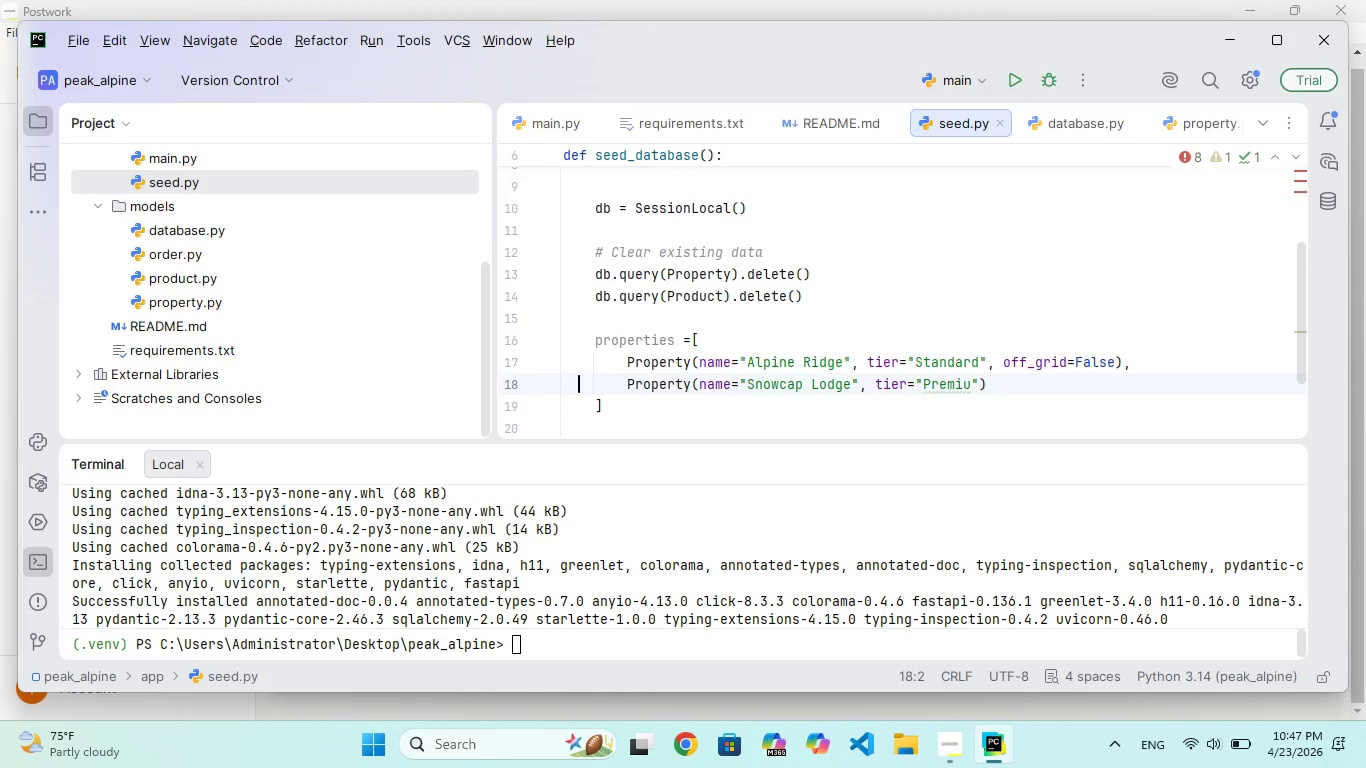 
hold_key(key=ArrowRight, duration=1.53)
 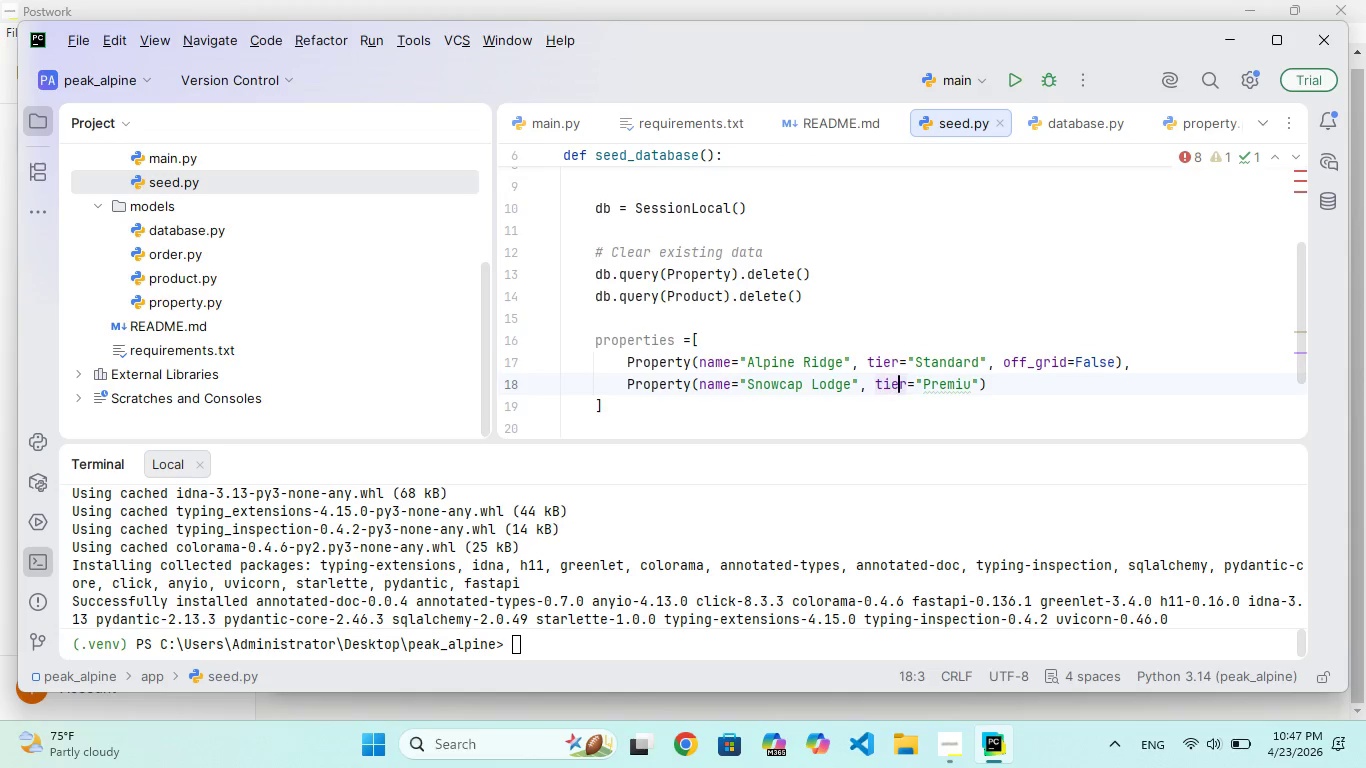 
hold_key(key=ArrowRight, duration=0.91)
 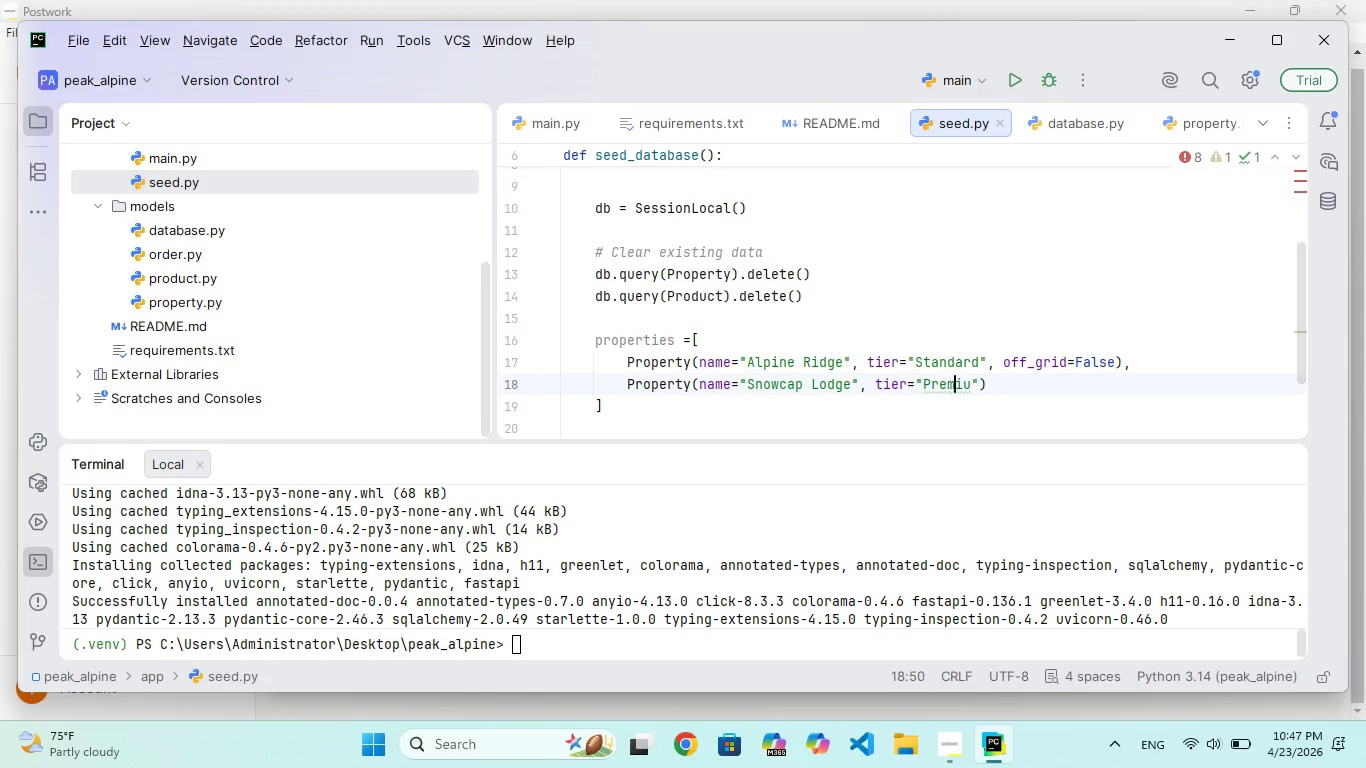 
key(ArrowRight)
 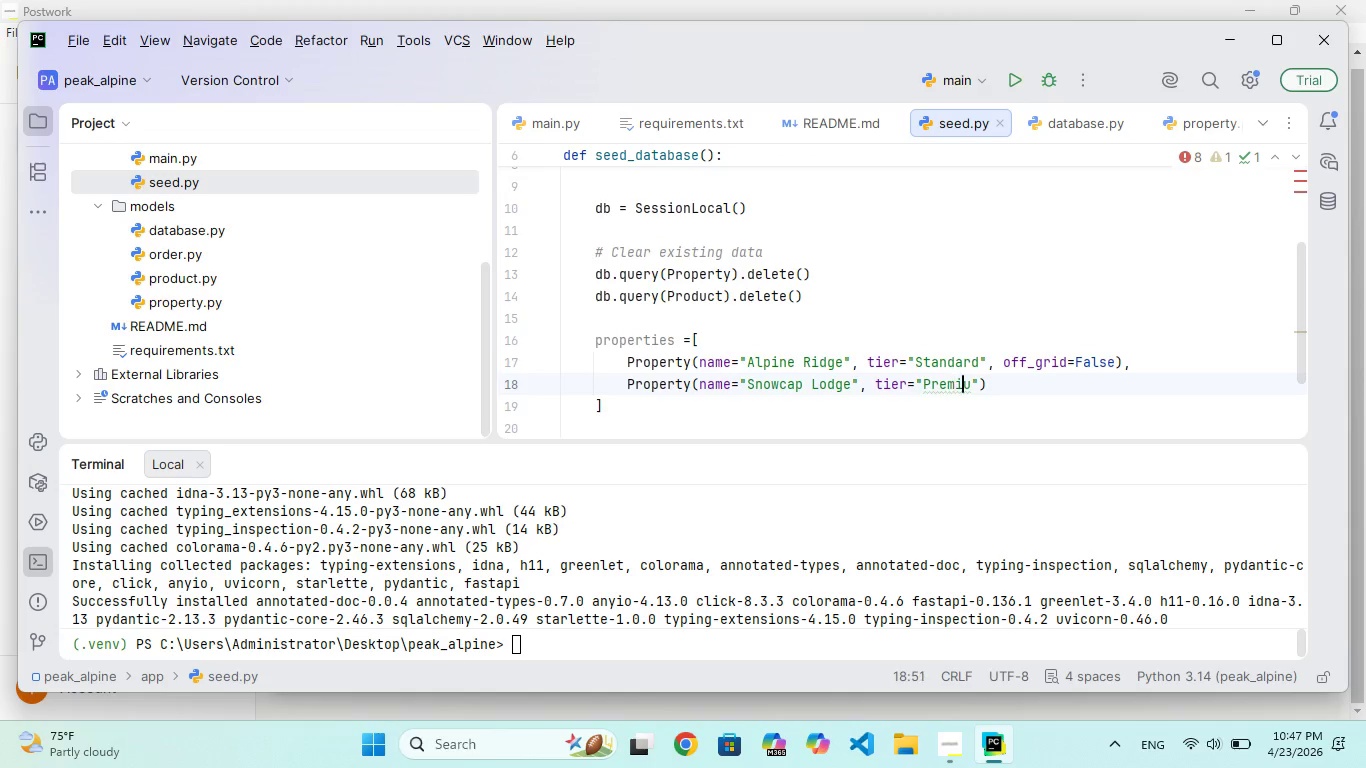 
key(ArrowRight)
 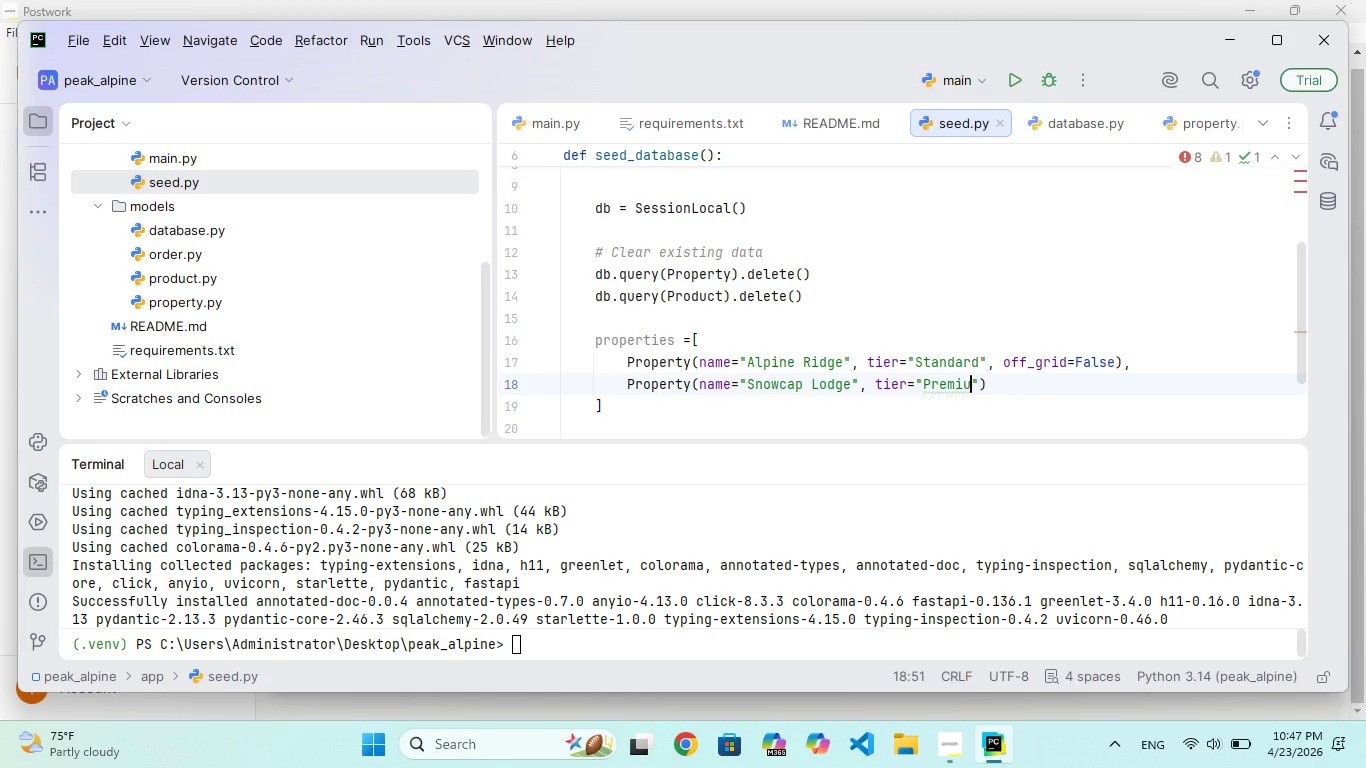 
key(ArrowRight)
 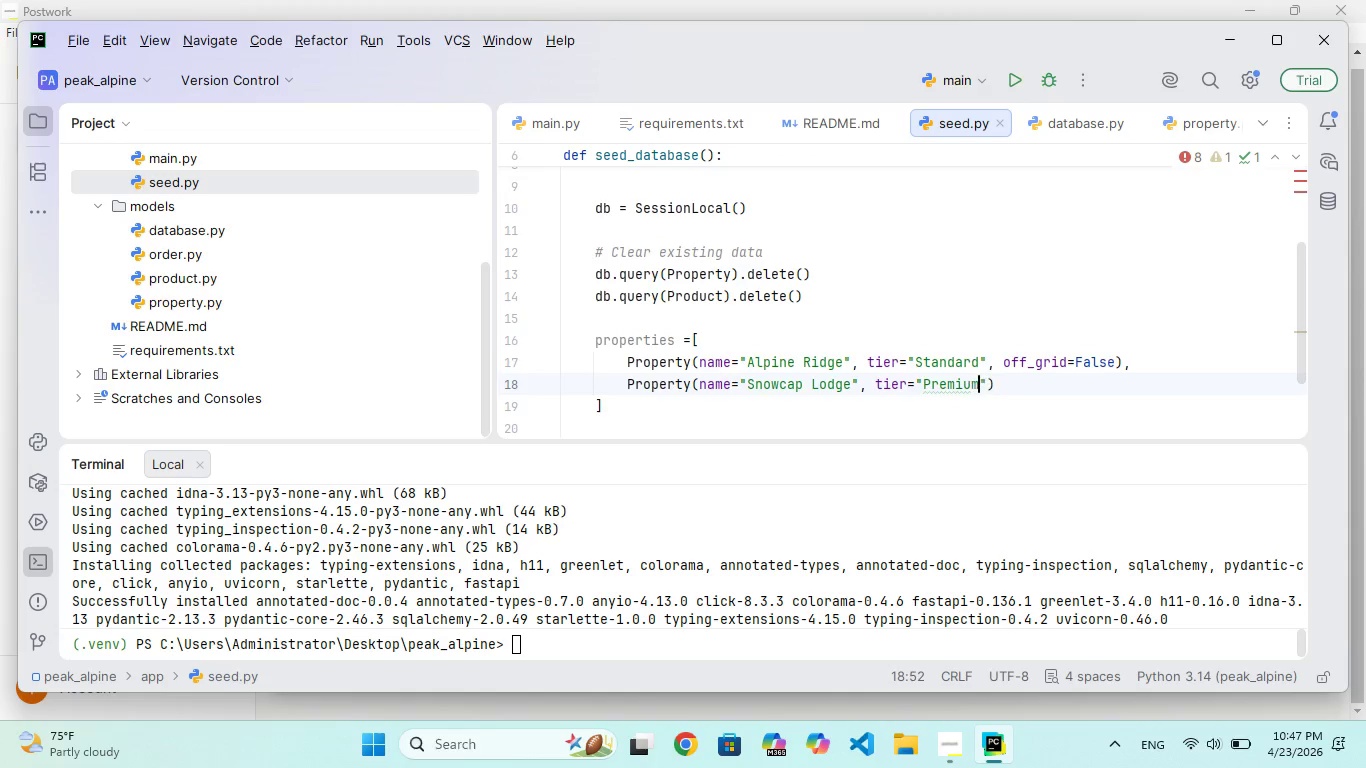 
key(M)
 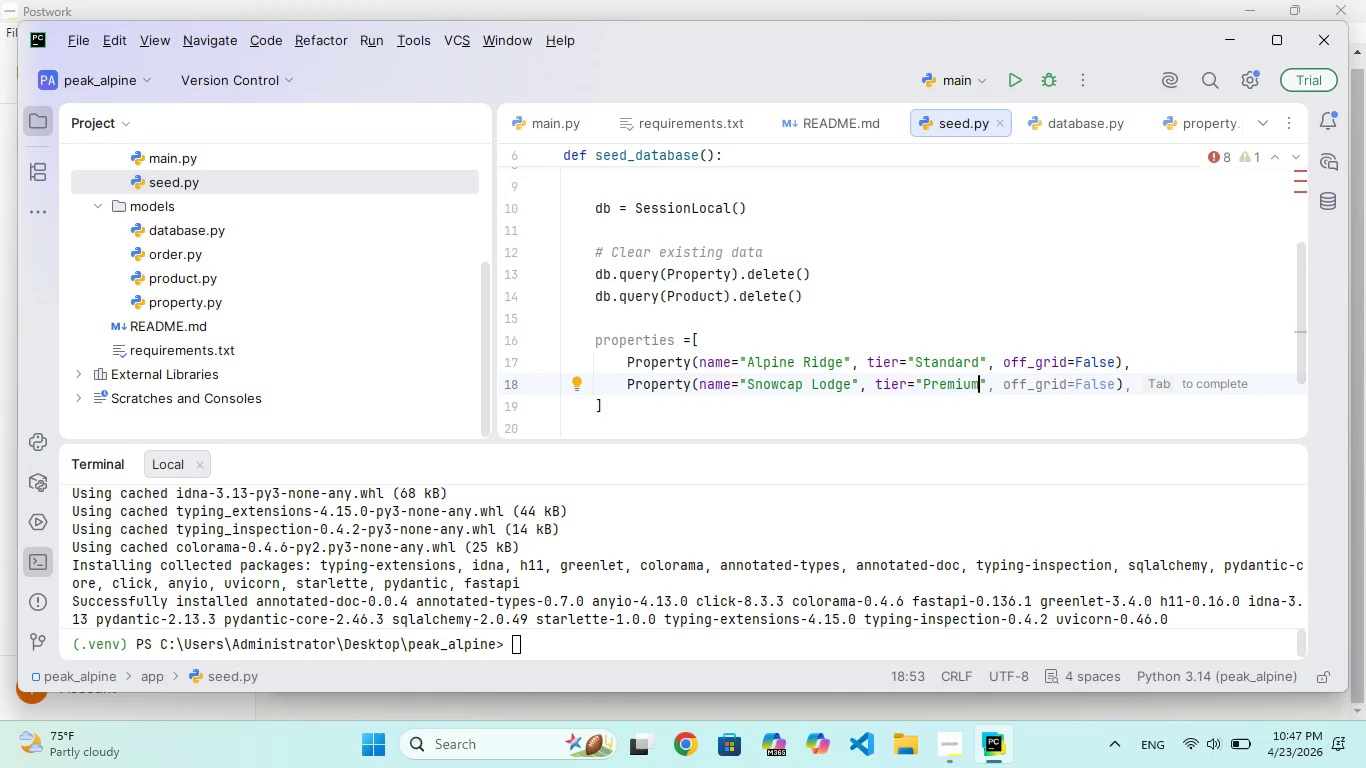 
key(ArrowRight)
 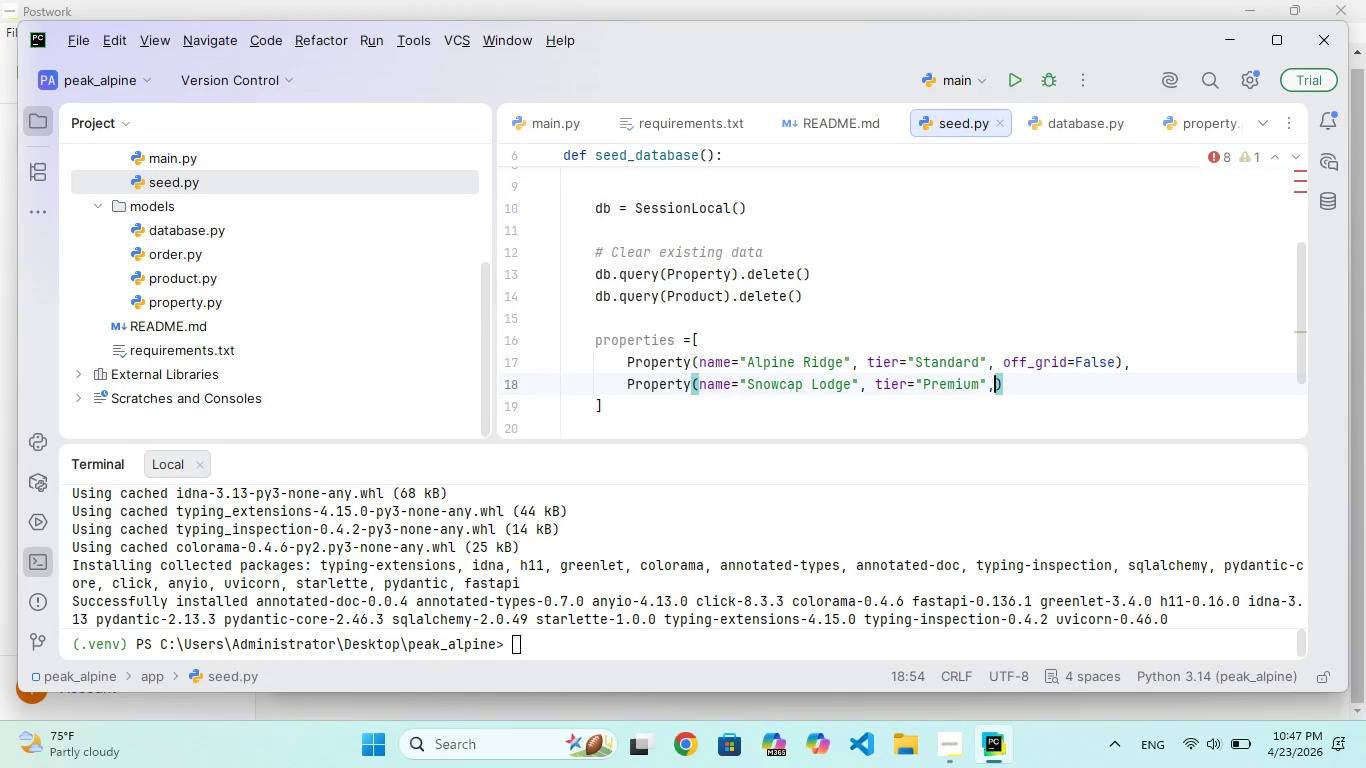 
key(Comma)
 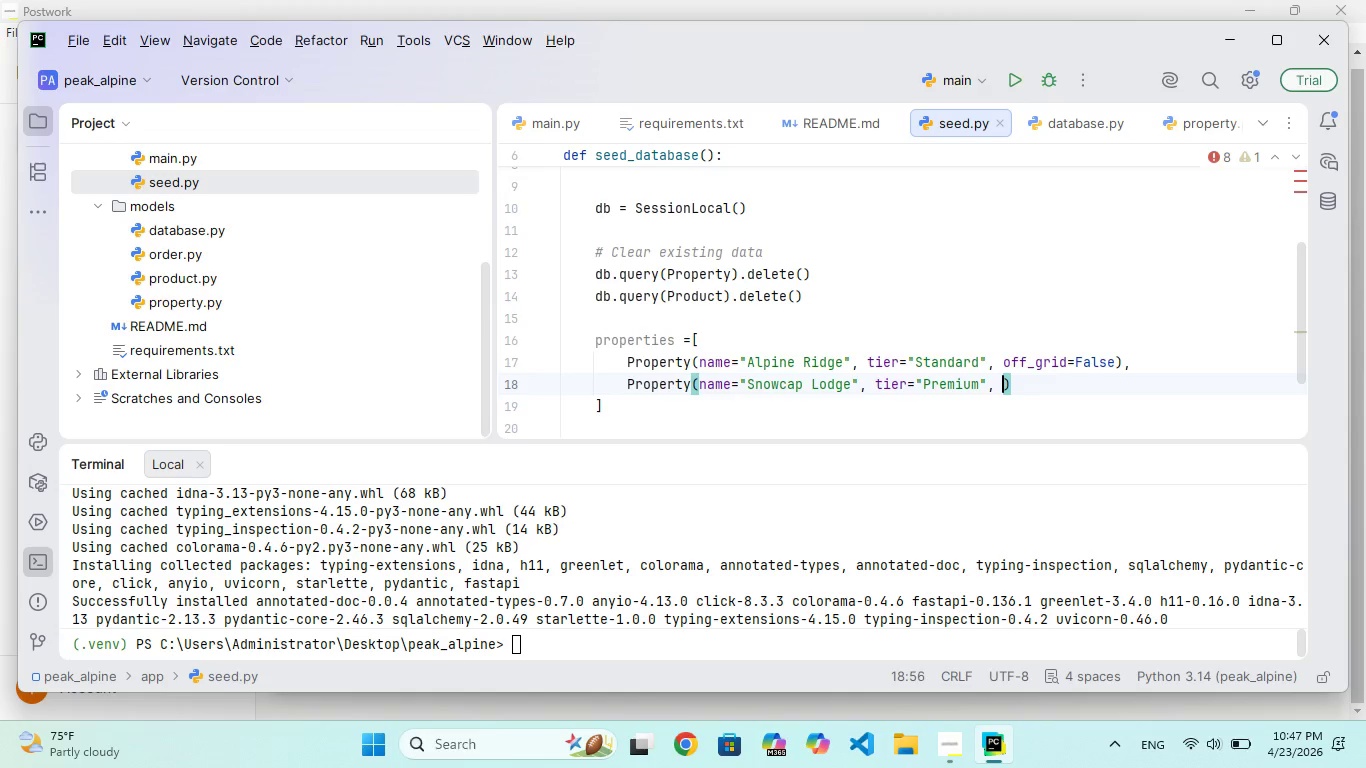 
key(Space)
 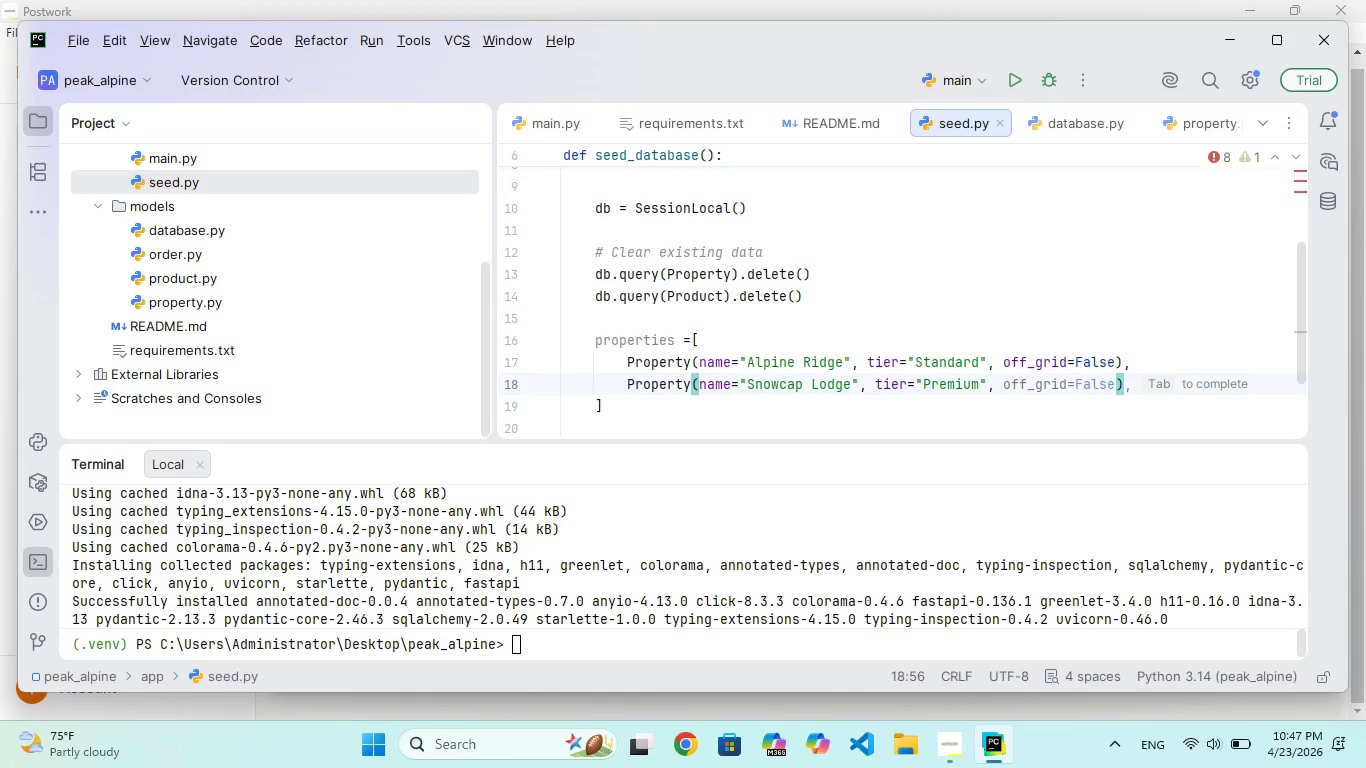 
type(oof)
key(Backspace)
key(Backspace)
key(Backspace)
type(od)
key(Backspace)
type(ff)
 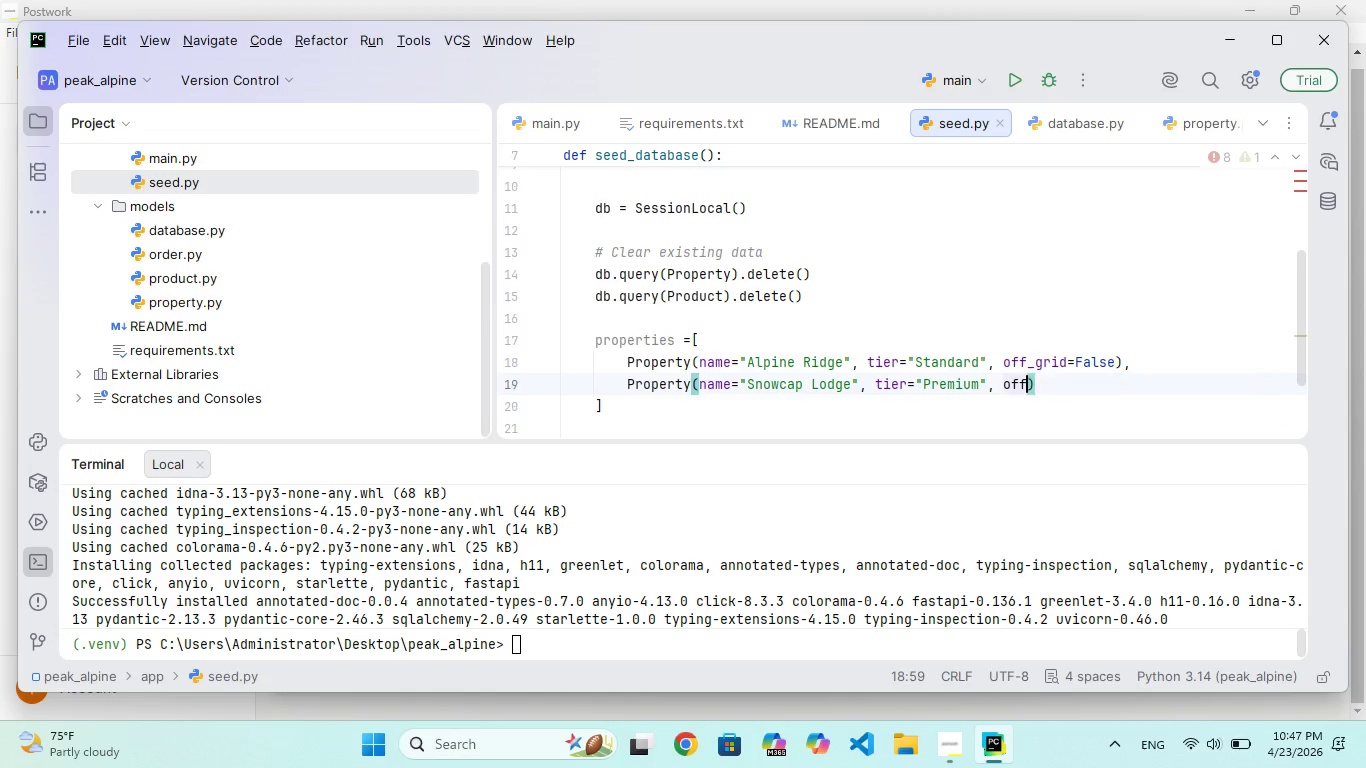 
key(Enter)
 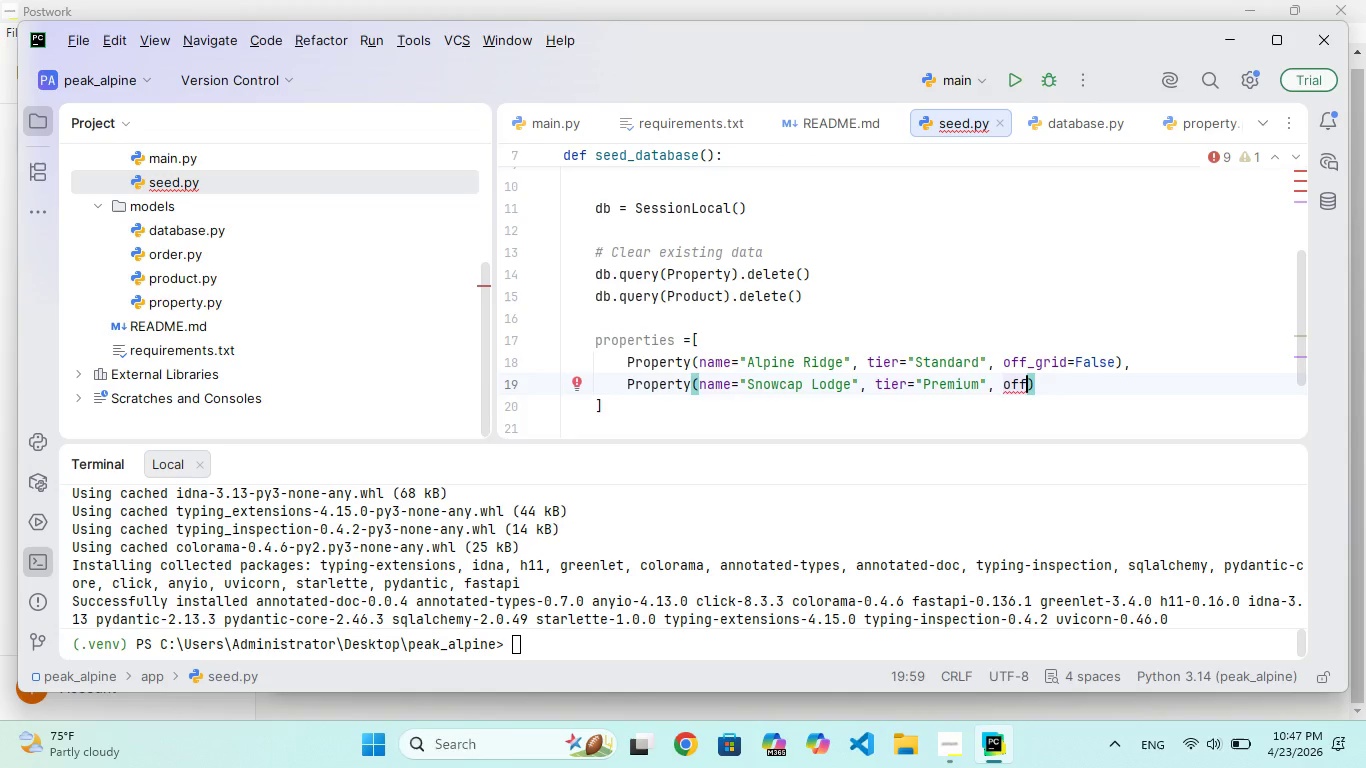 
type(_grid=False)
 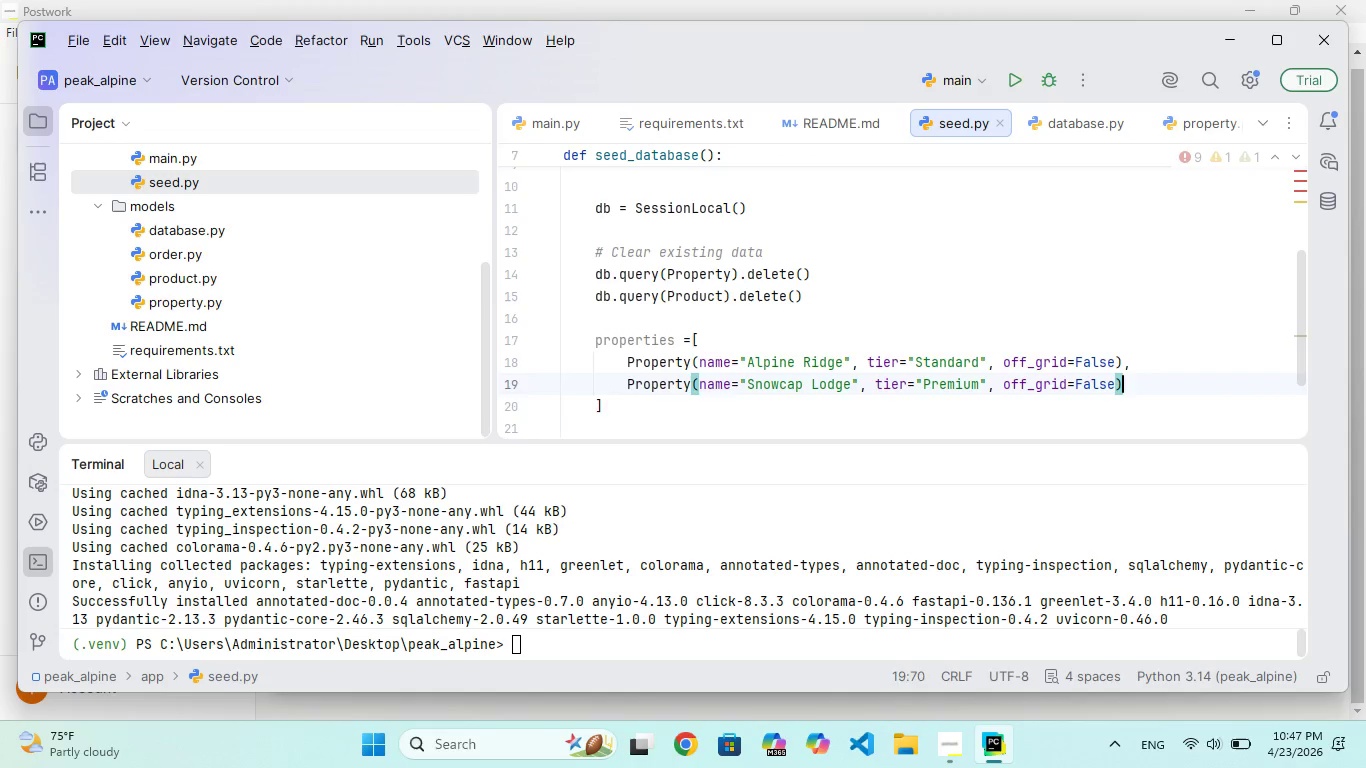 
 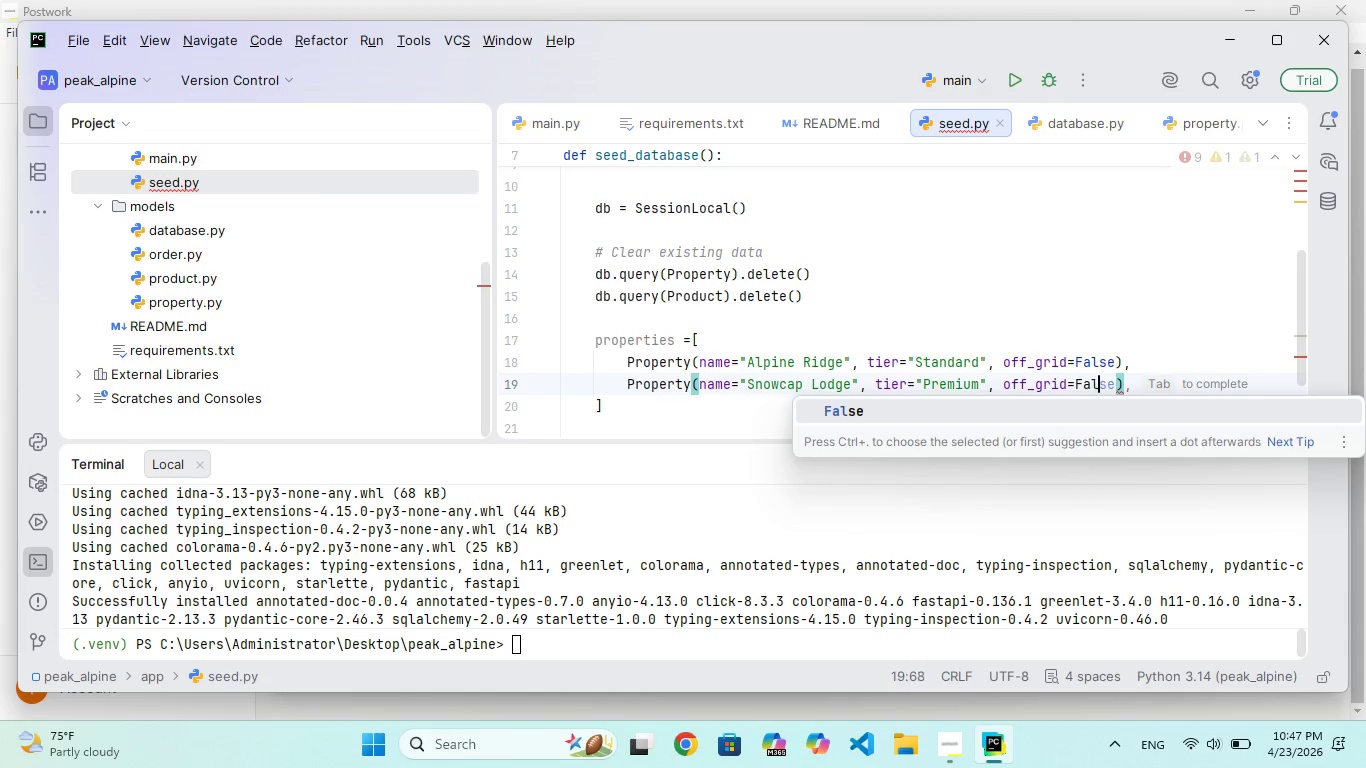 
key(ArrowRight)
 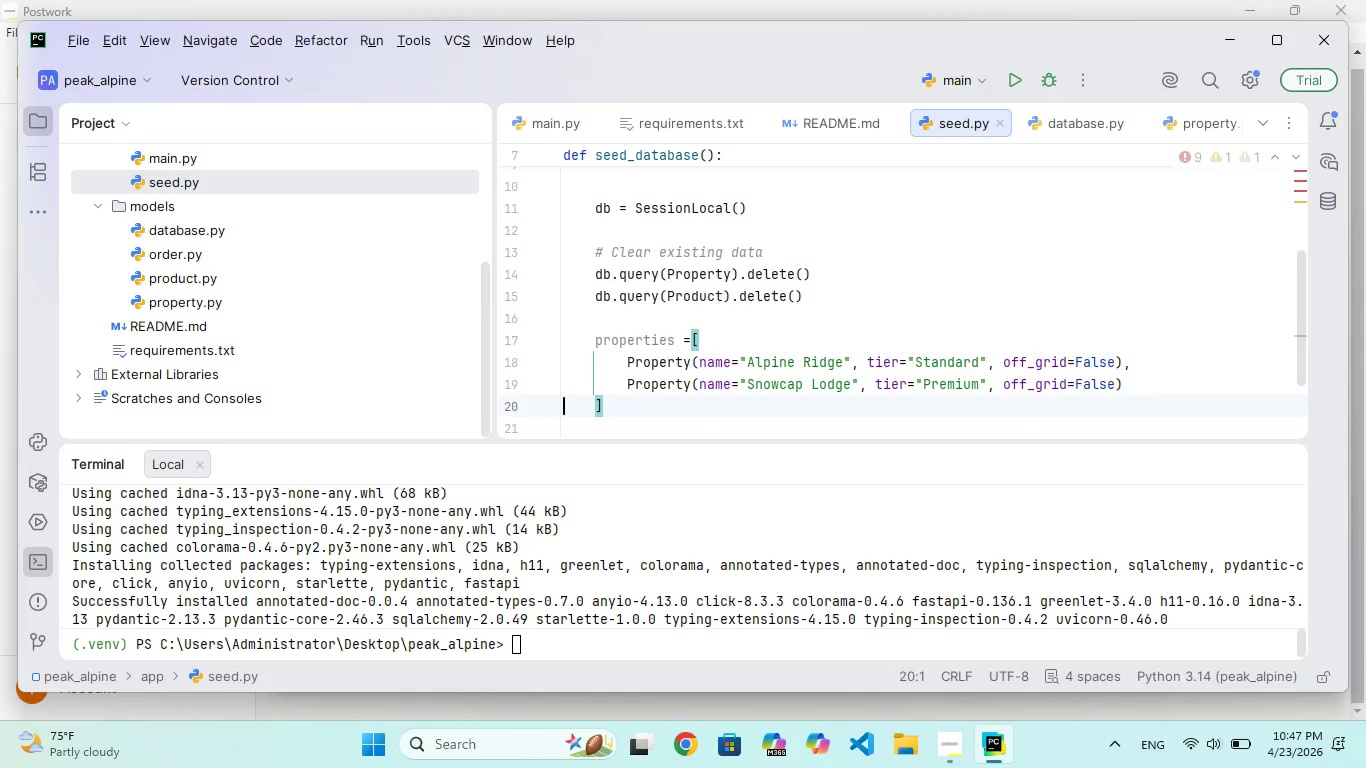 
key(ArrowRight)
 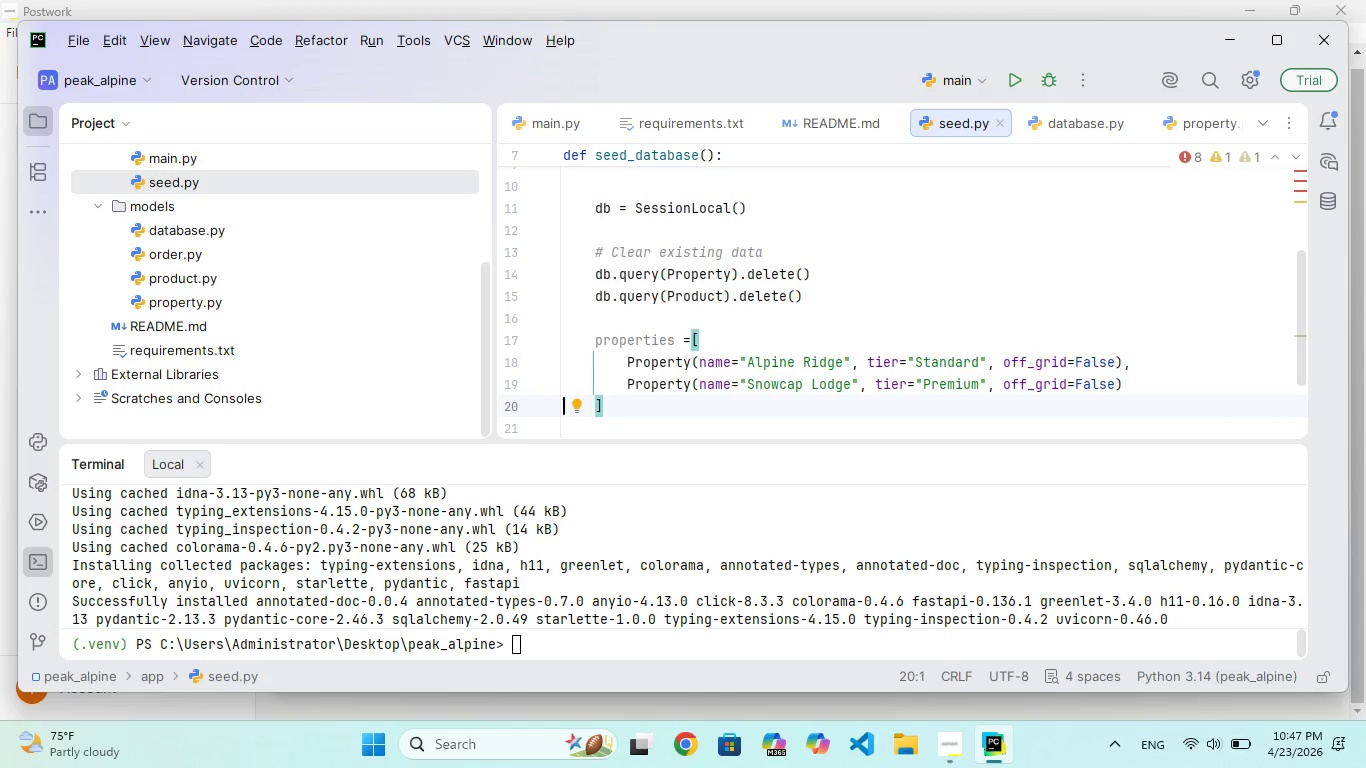 
key(ArrowLeft)
 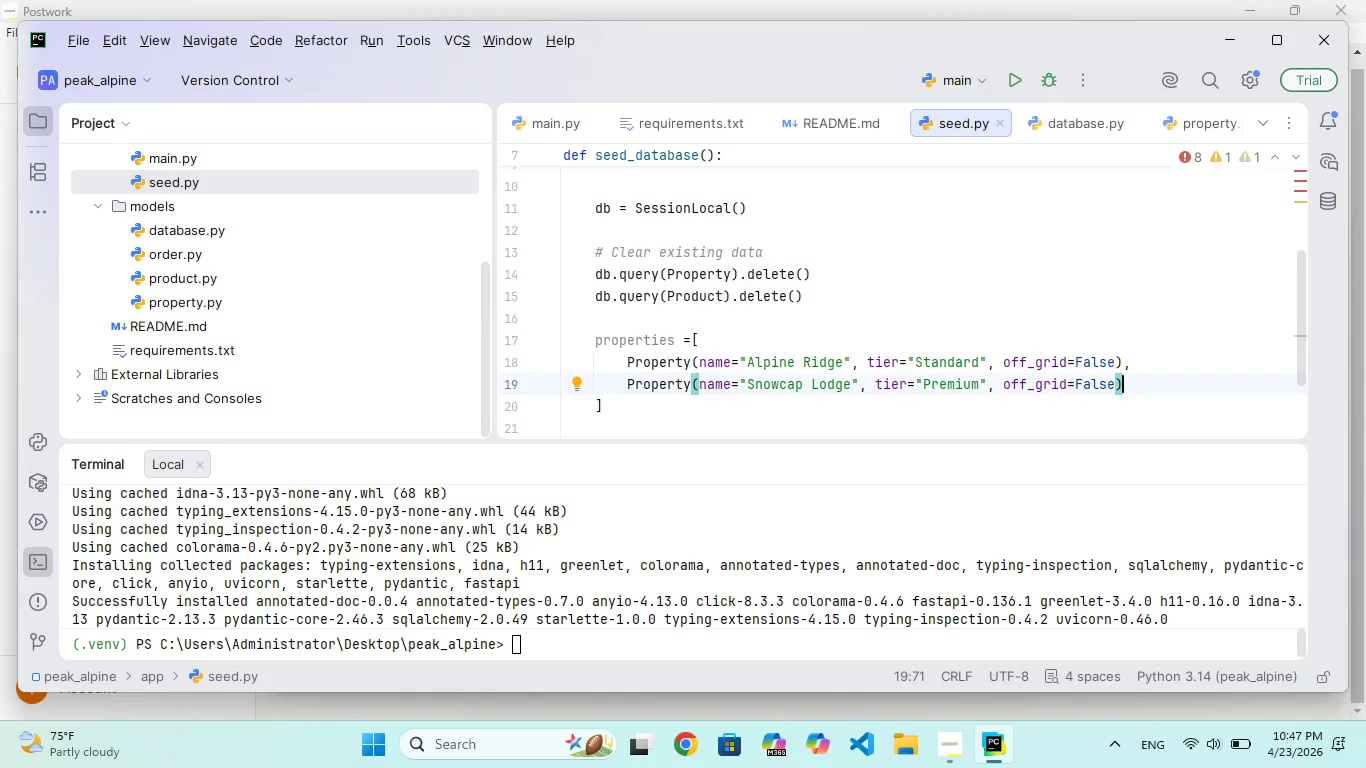 
key(Comma)
 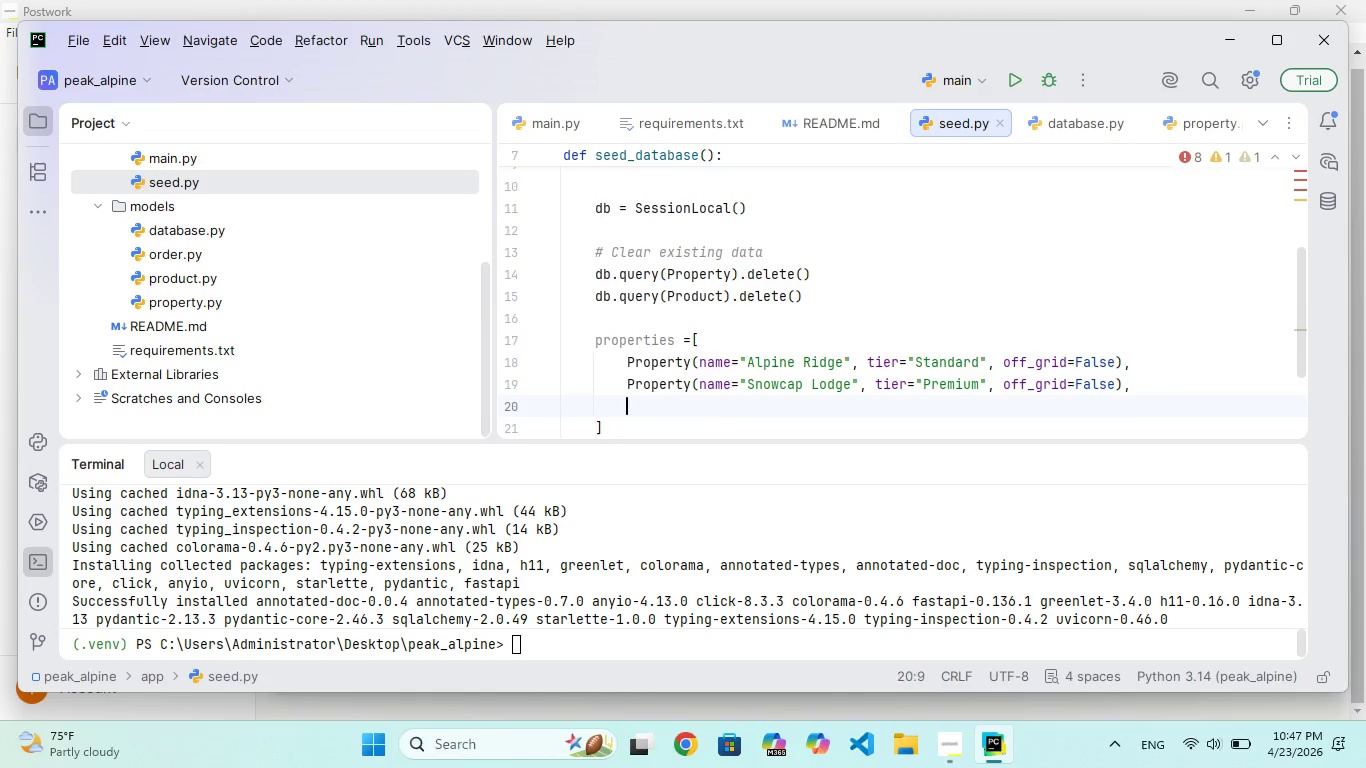 
key(Enter)
 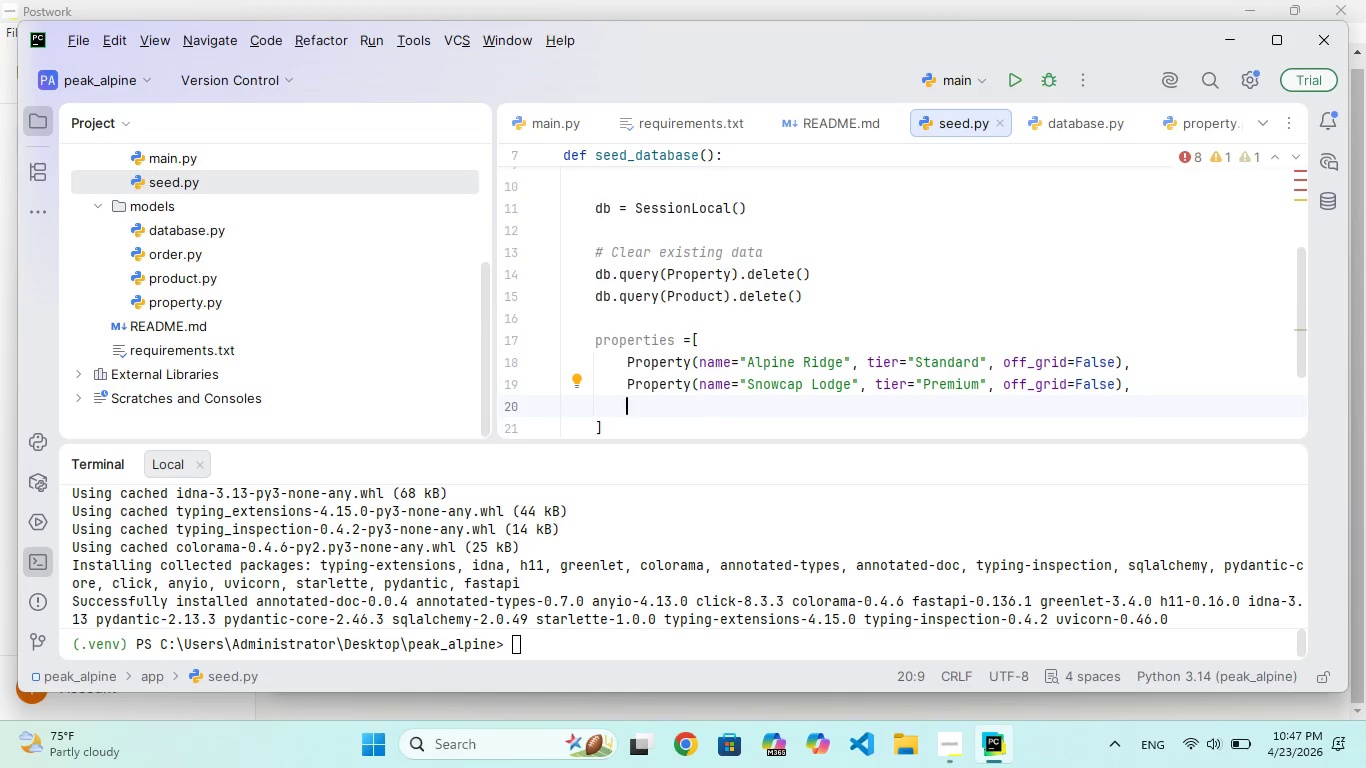 
type(Pro)
 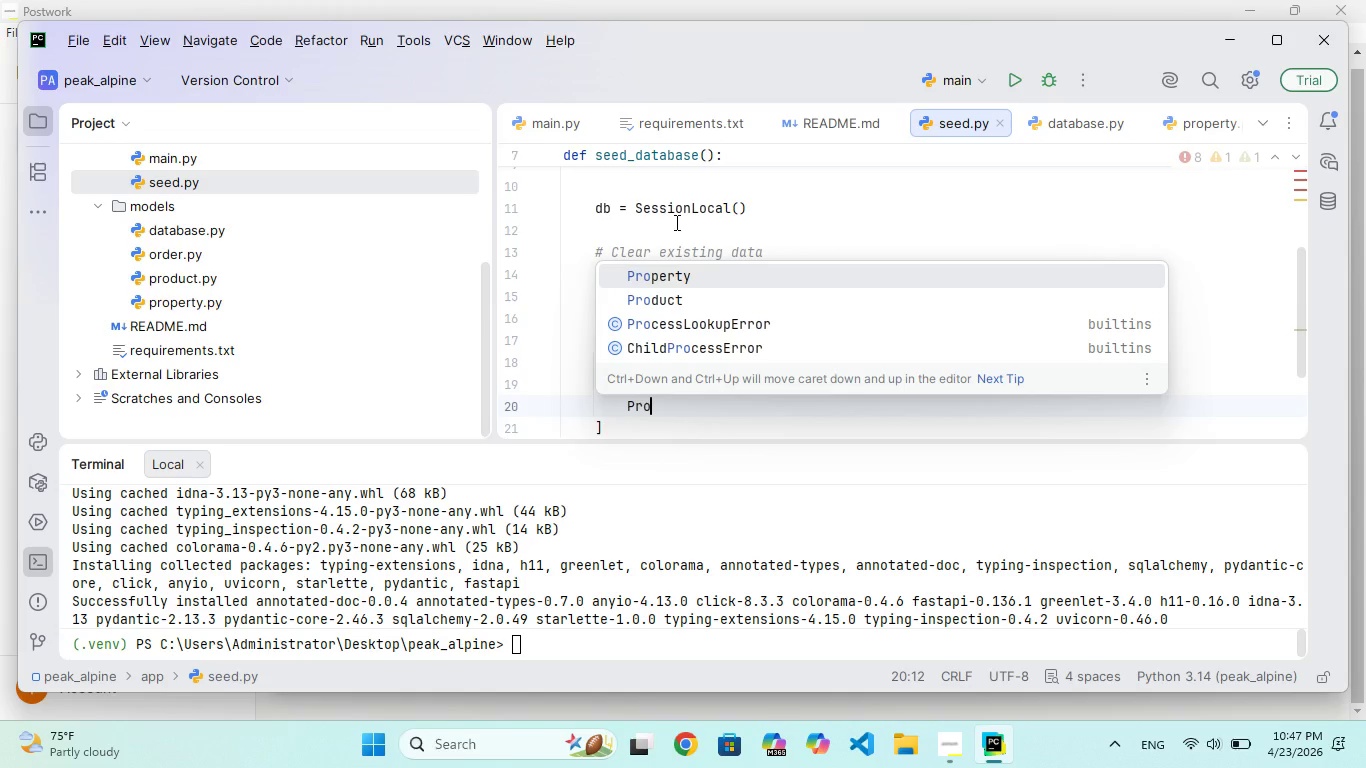 
key(Enter)
 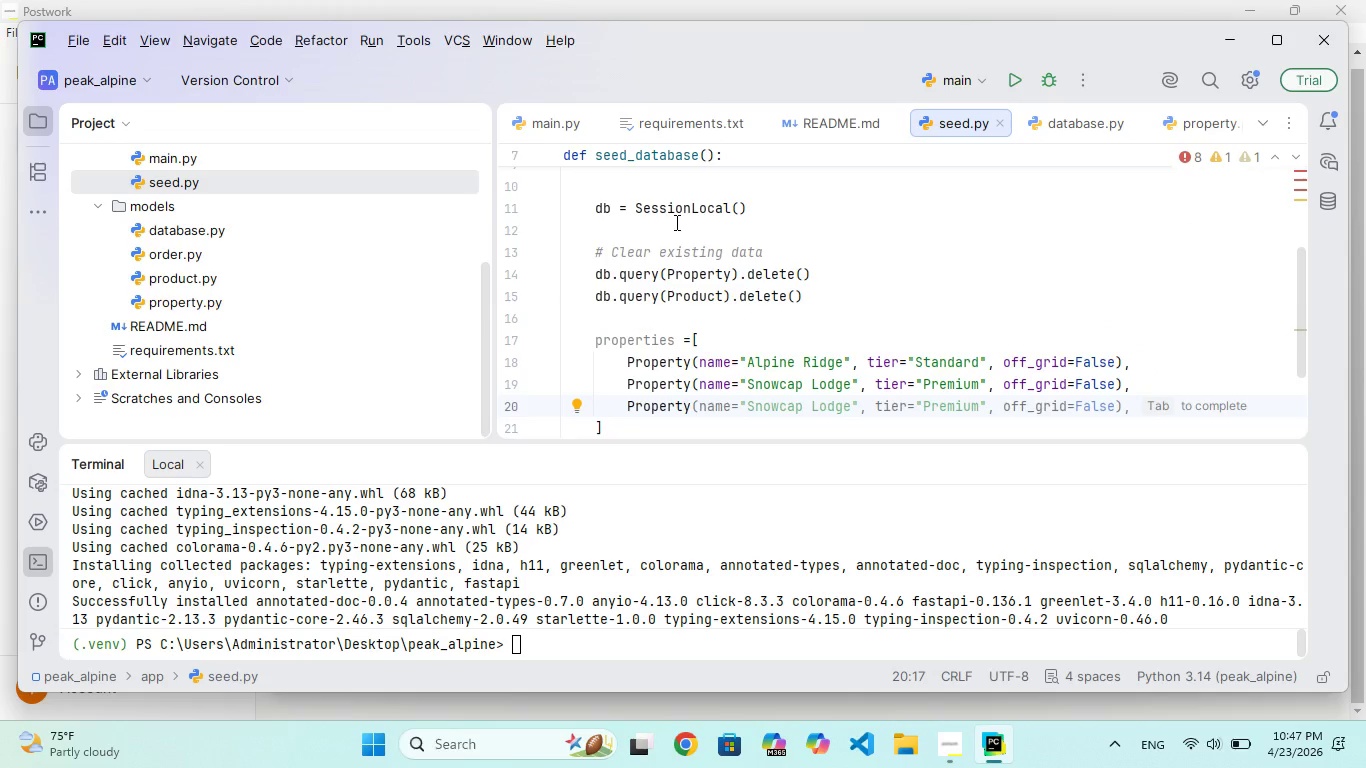 
type((nnme)
key(Backspace)
key(Backspace)
key(Backspace)
 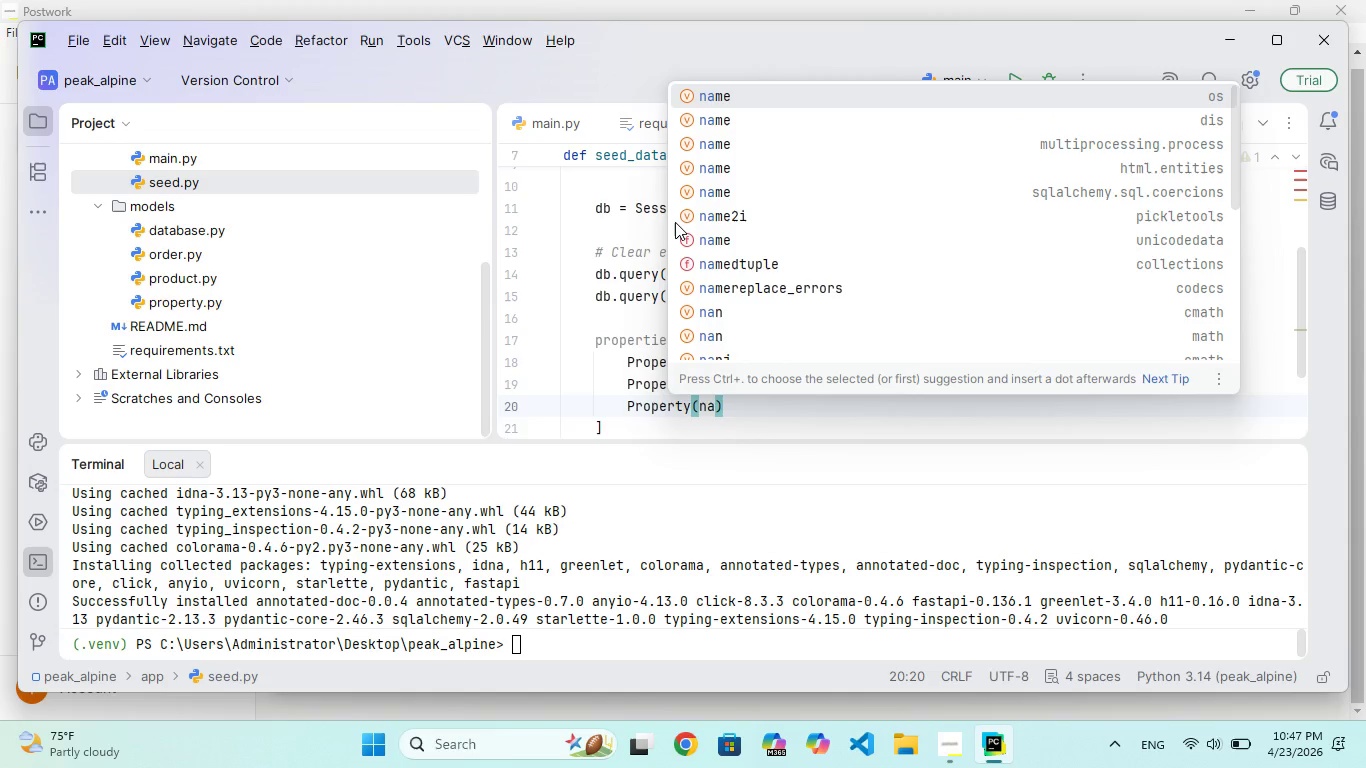 
hold_key(key=A, duration=0.41)
 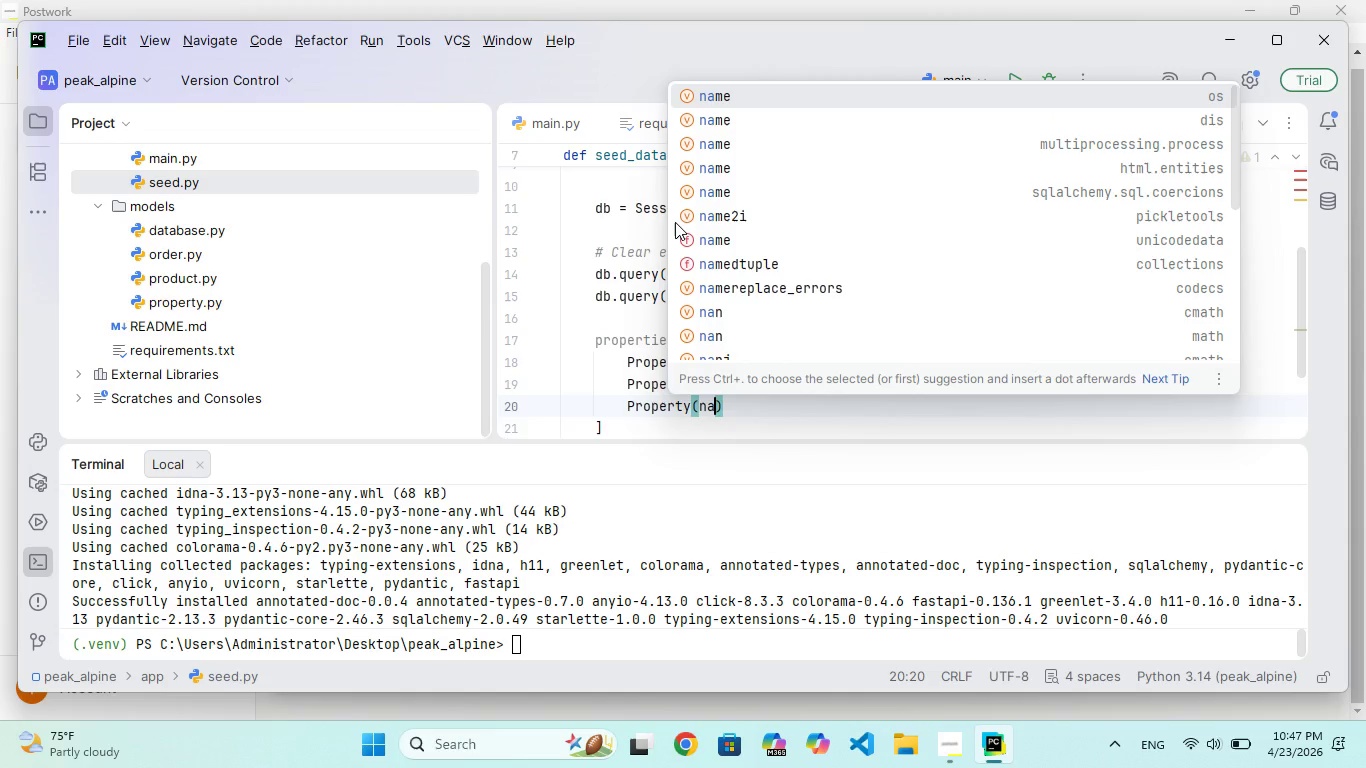 
hold_key(key=M, duration=0.41)
 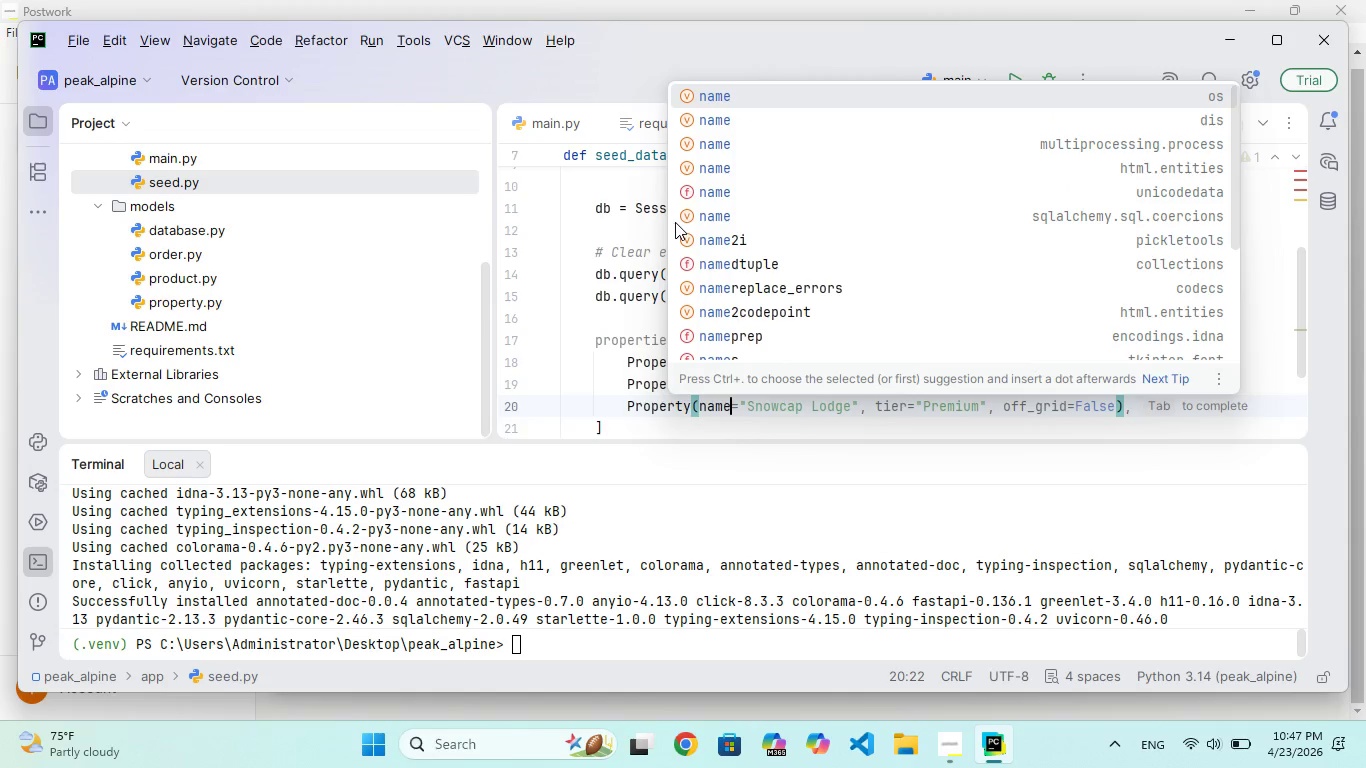 
hold_key(key=E, duration=0.31)
 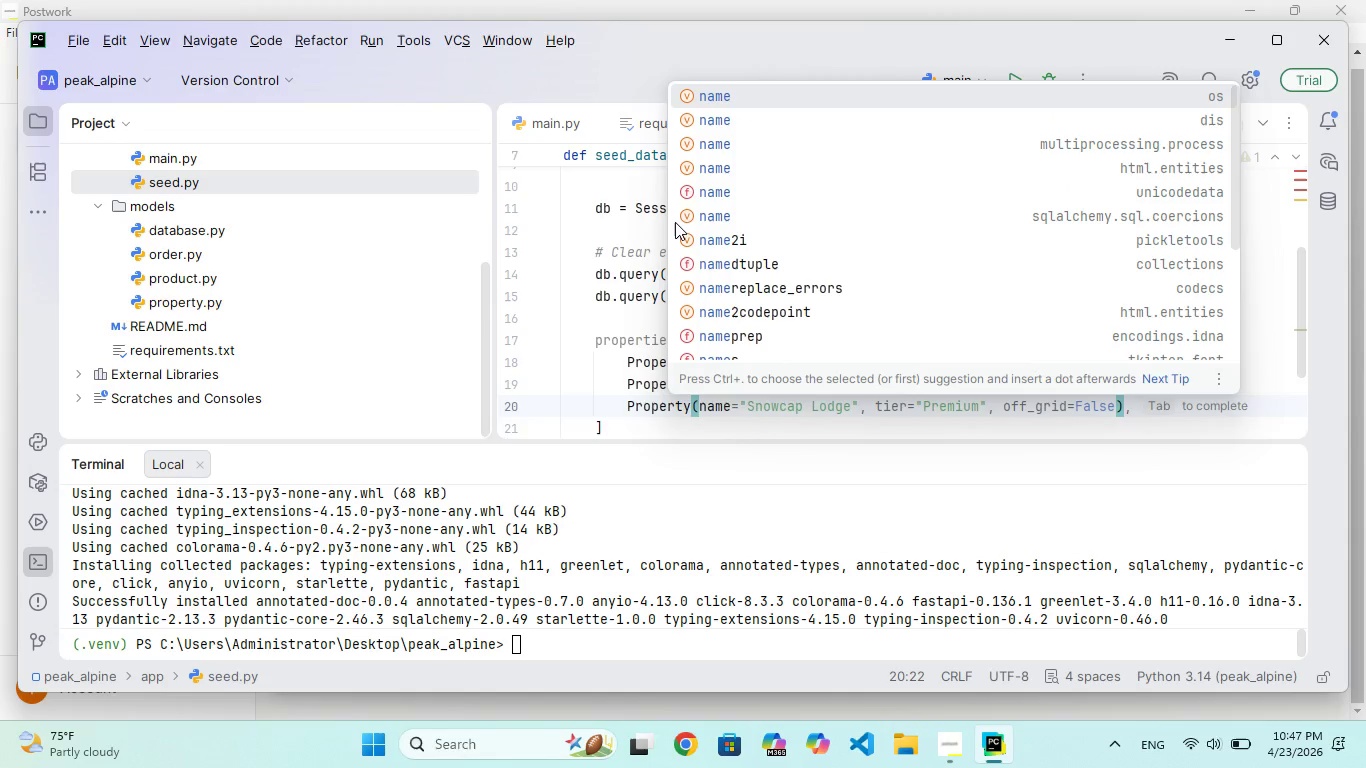 
key(Equal)
 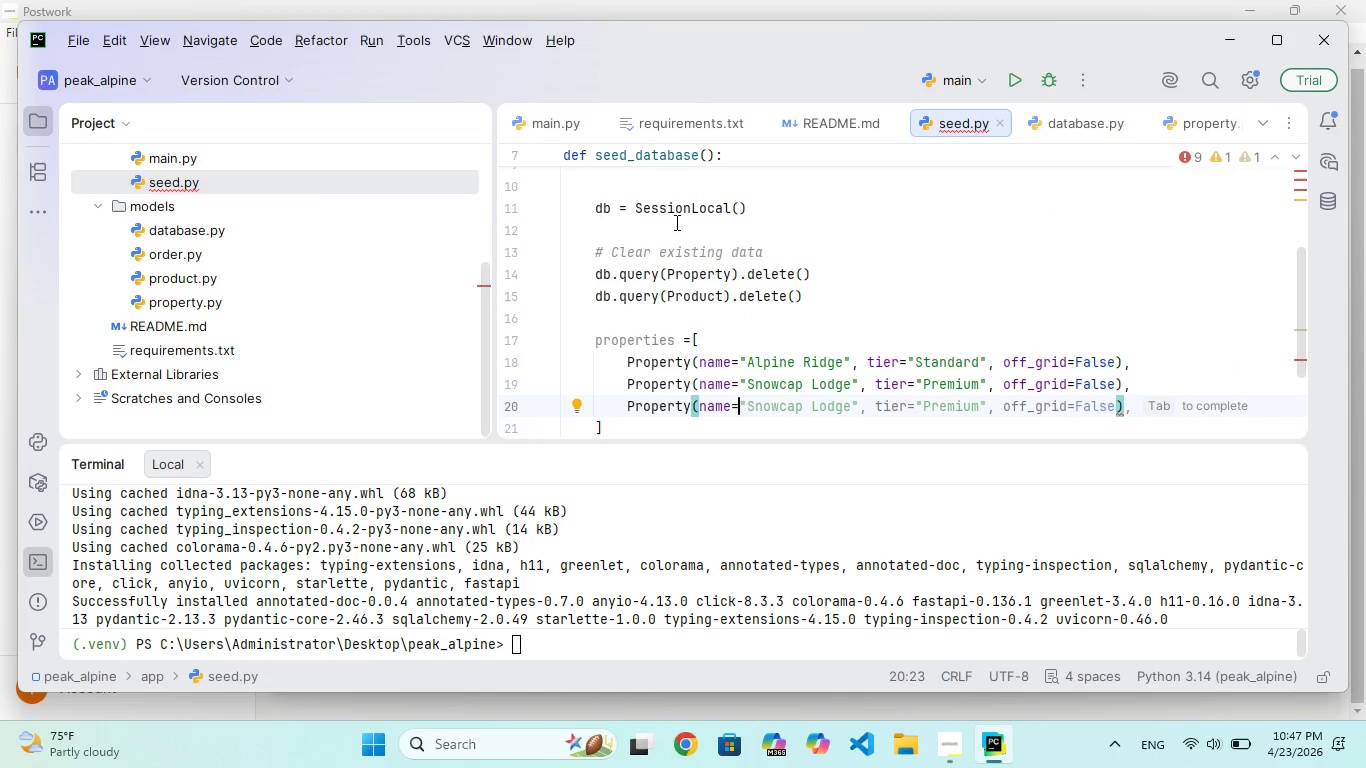 
key(Shift+Quote)
 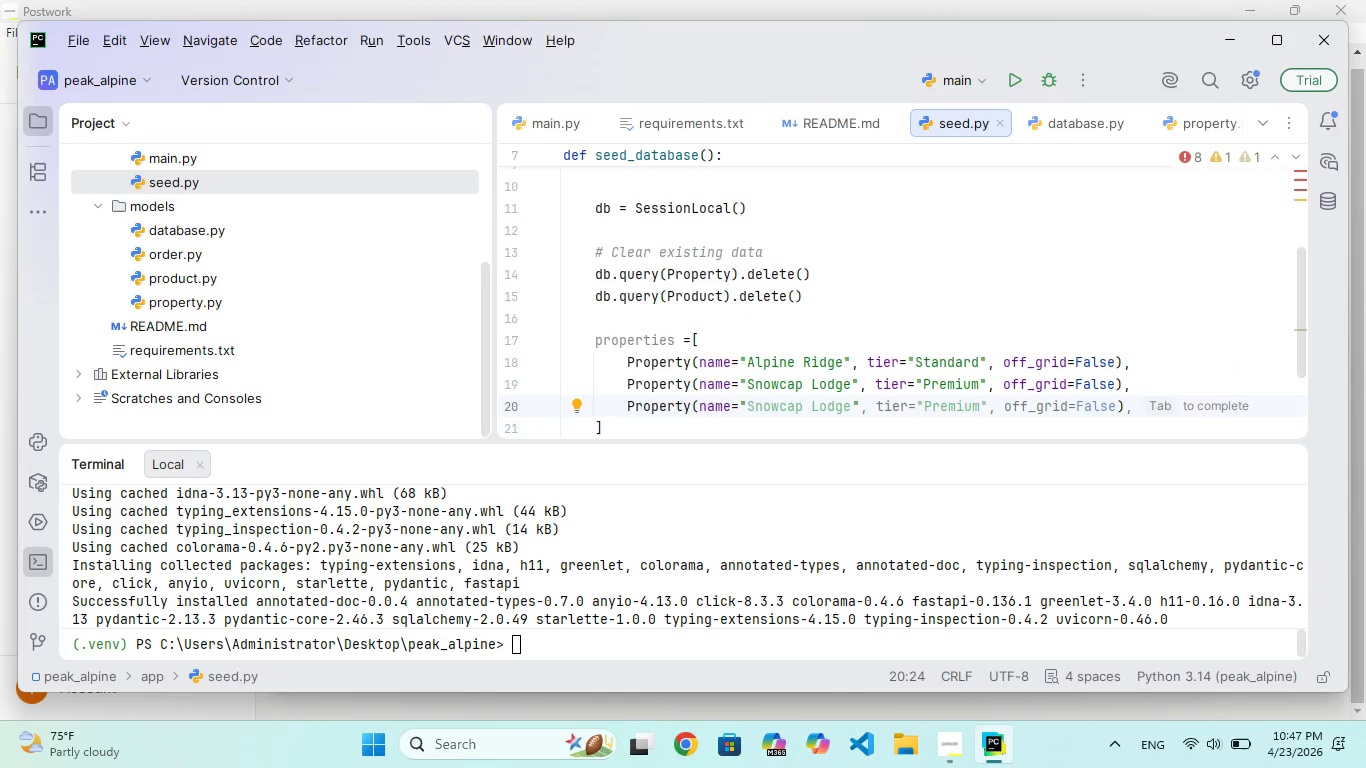 
wait(5.03)
 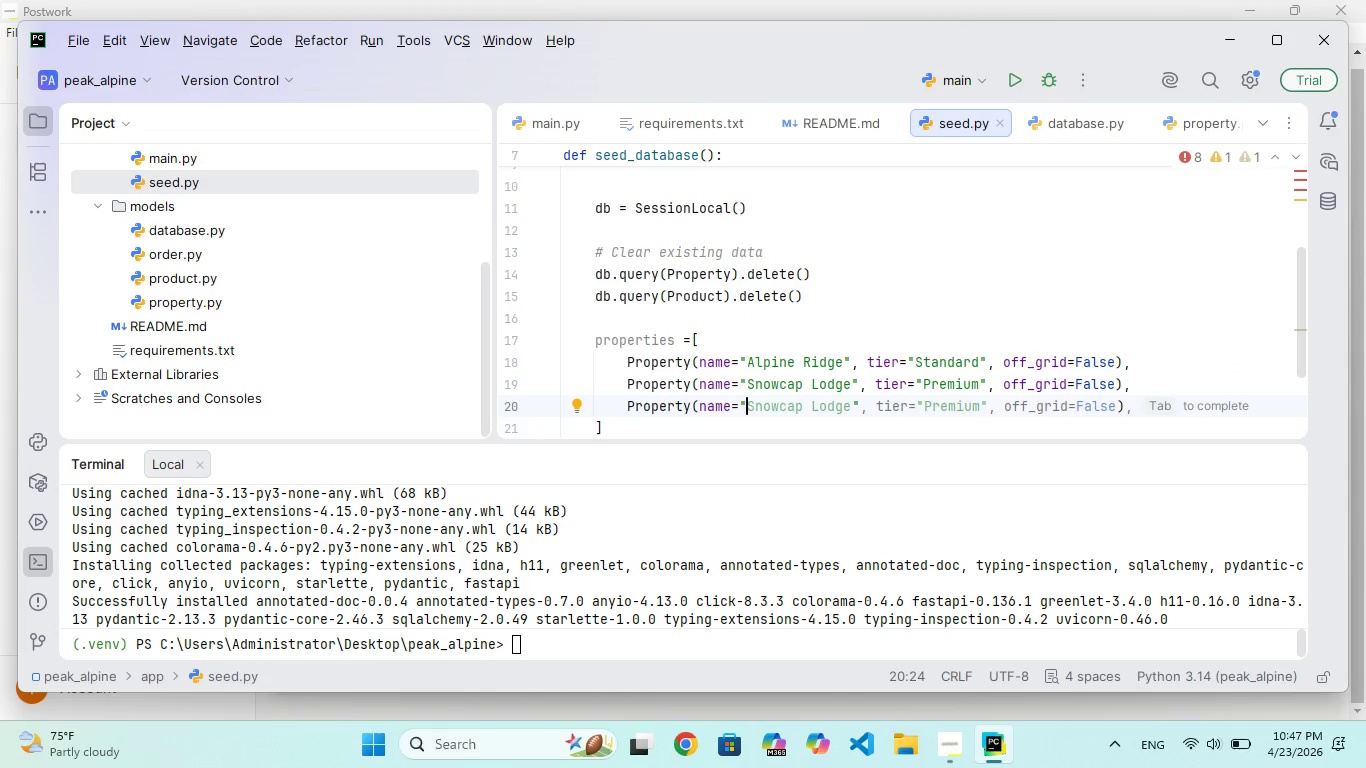 
type(Glacier Pea Villa)
 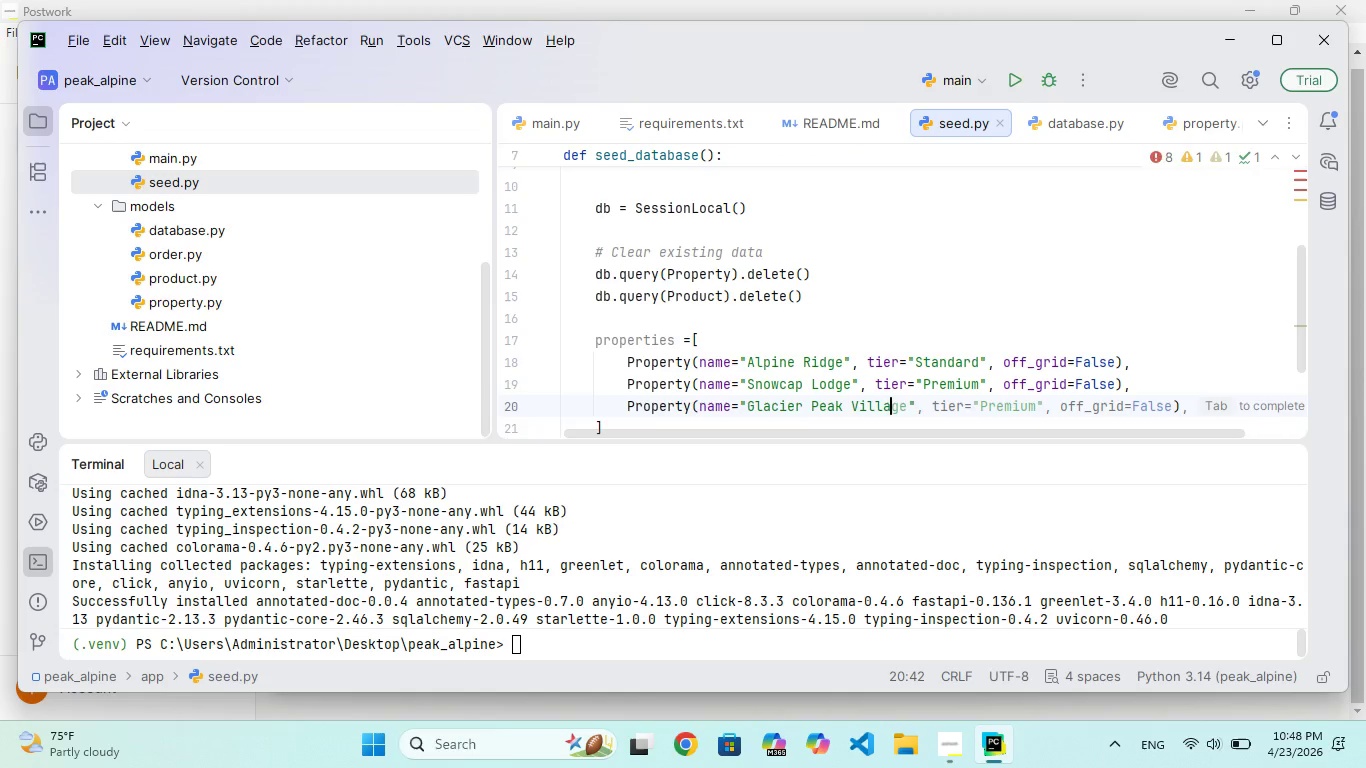 
hold_key(key=K, duration=0.31)
 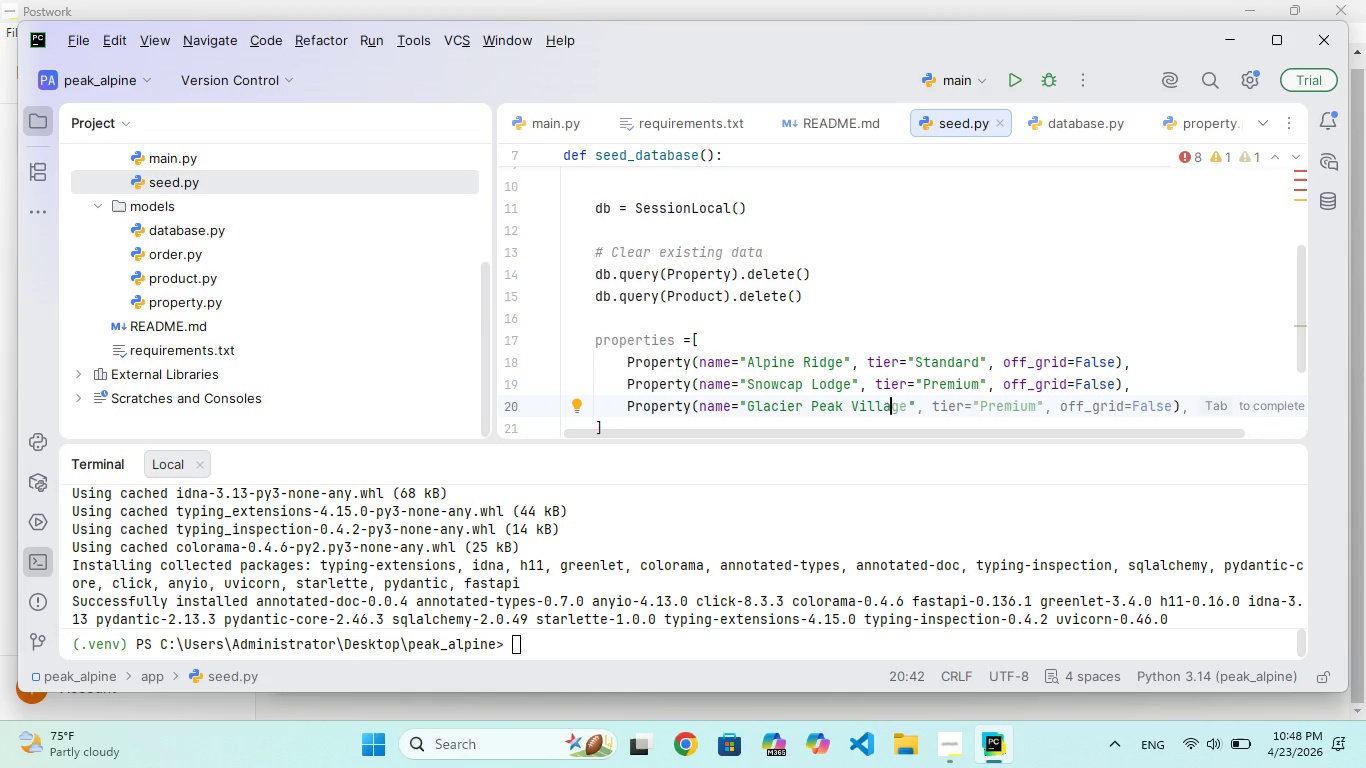 
key(ArrowRight)
 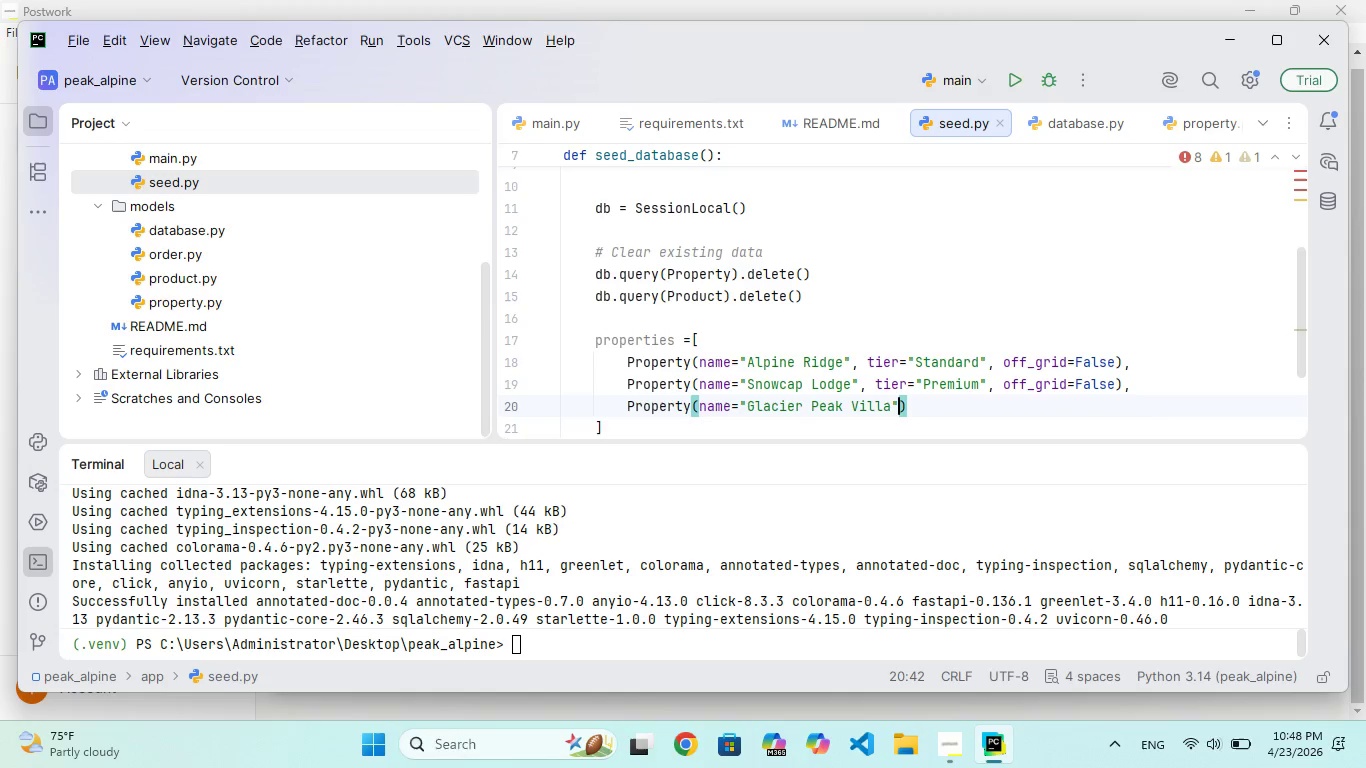 
key(ArrowRight)
 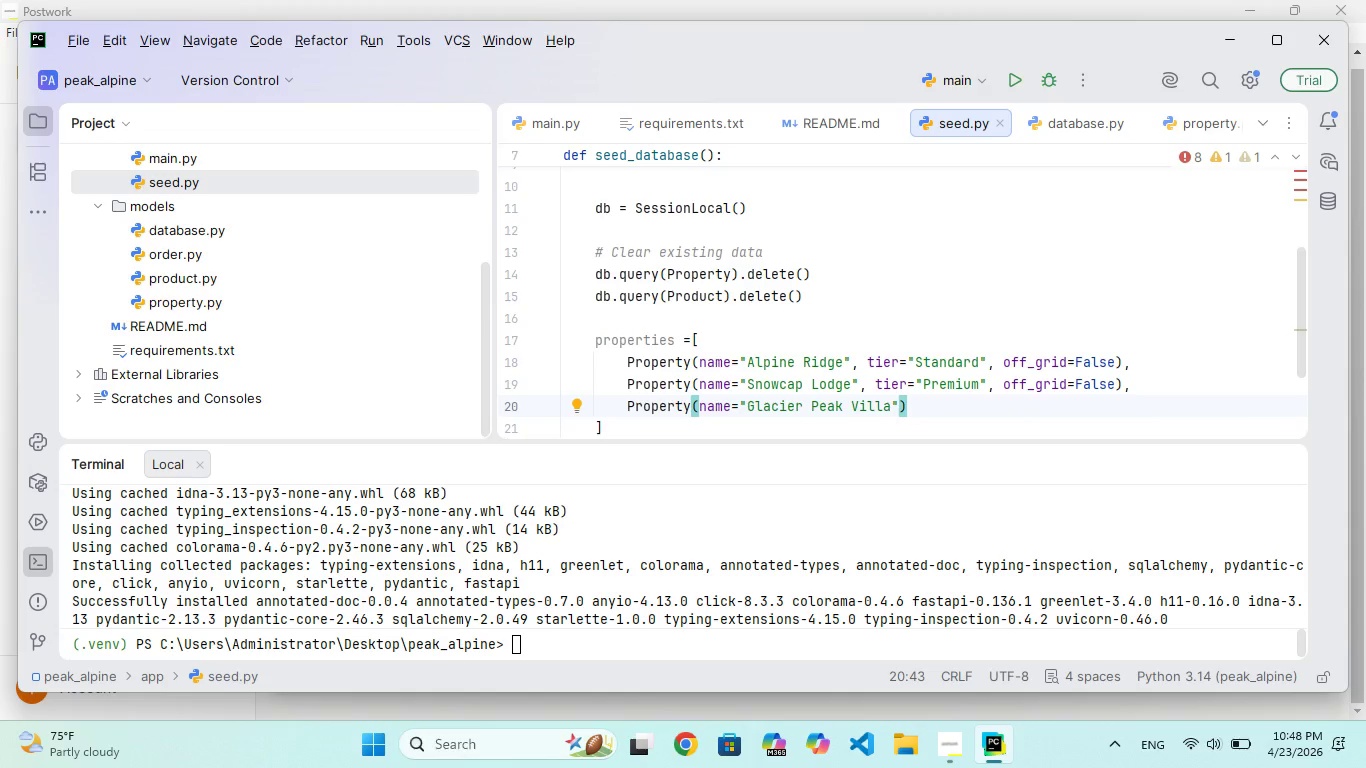 
key(Comma)
 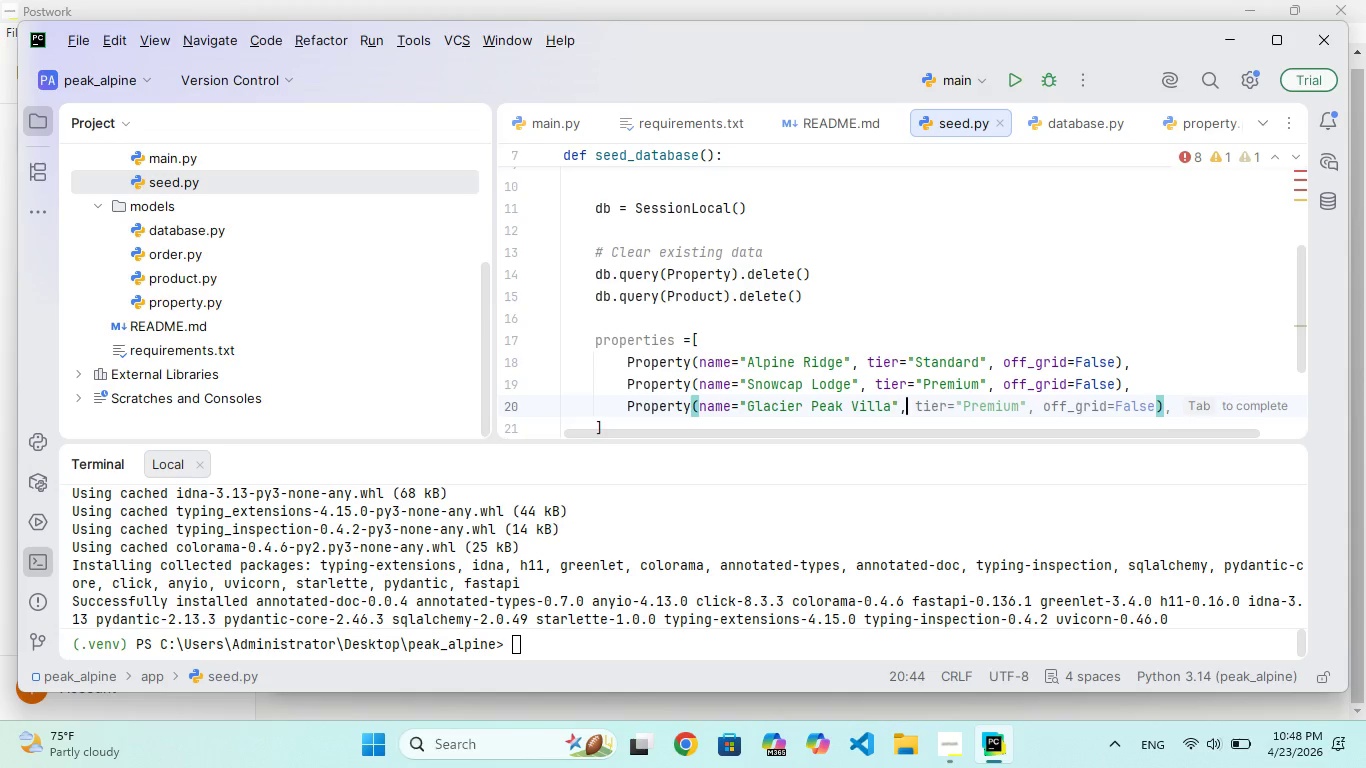 
wait(5.75)
 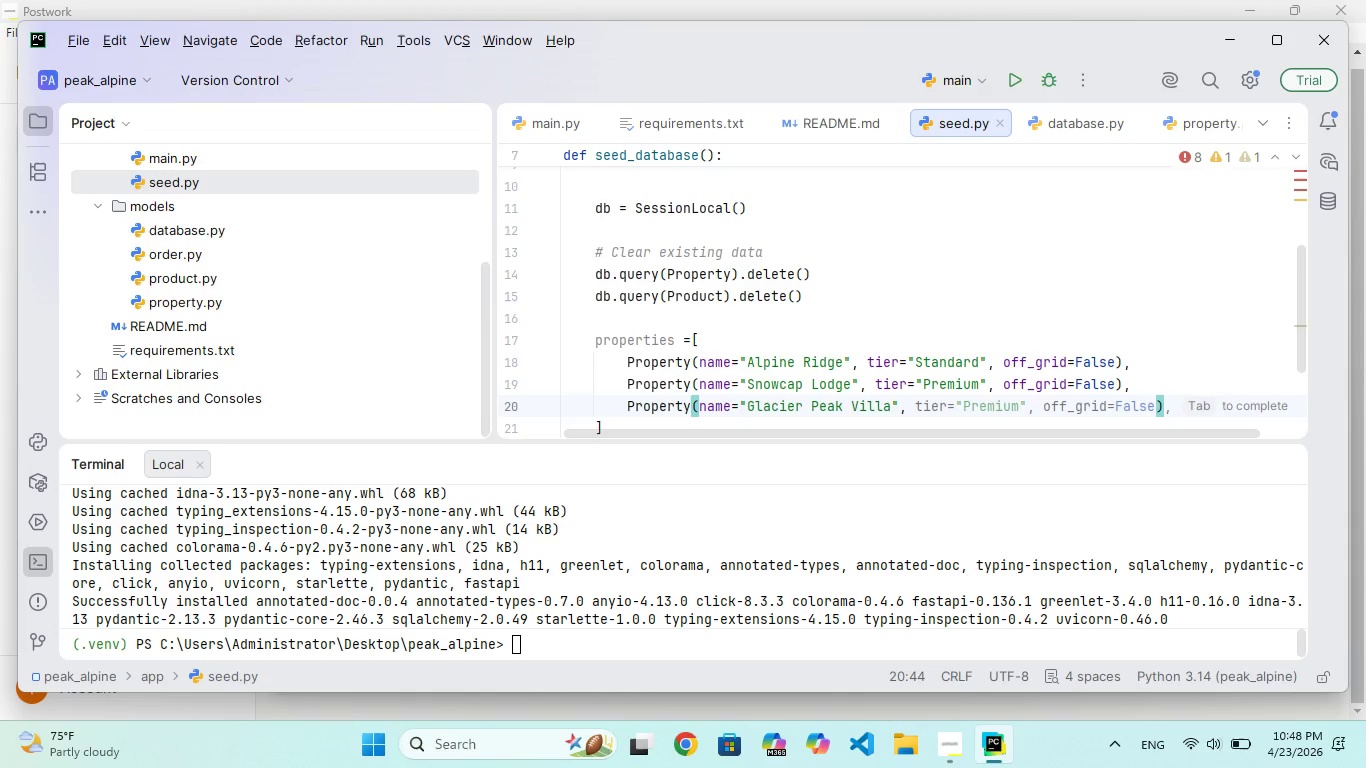 
type( tir)
 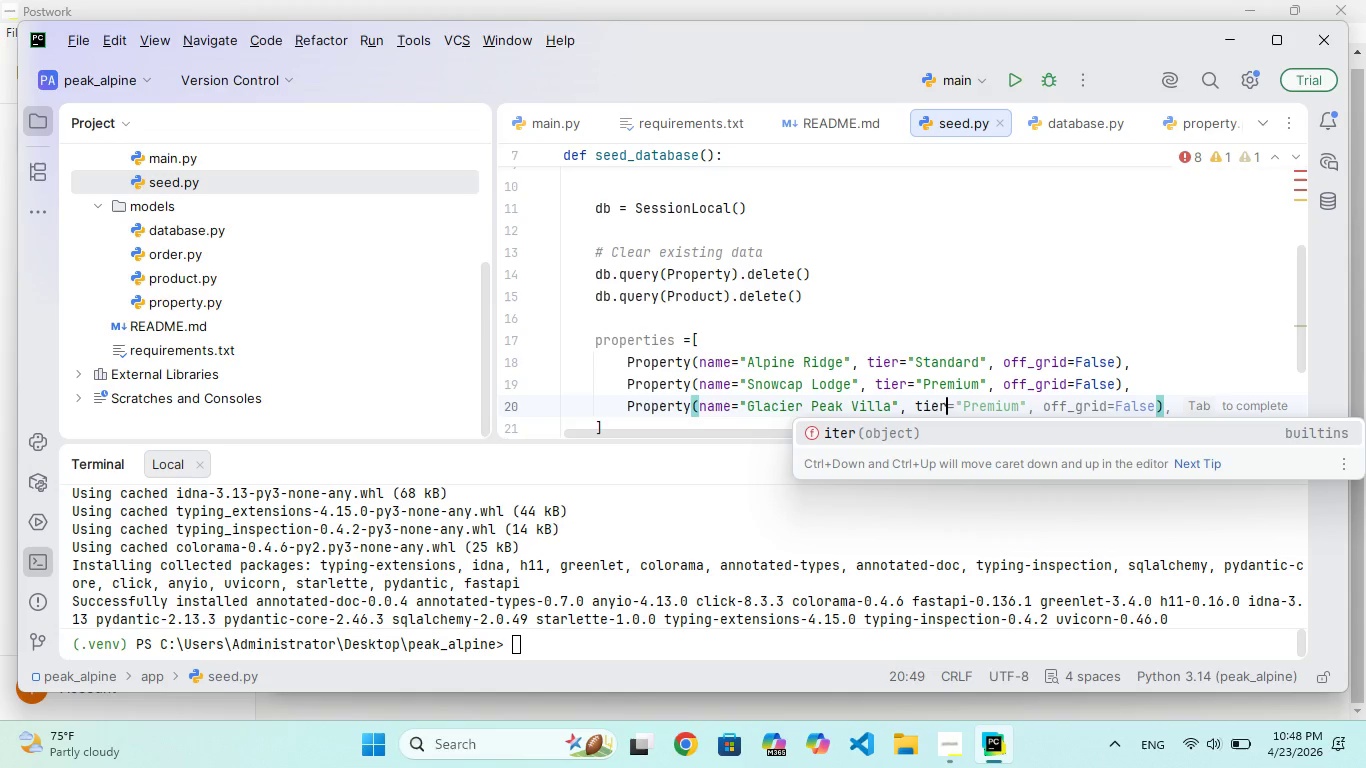 
hold_key(key=E, duration=0.33)
 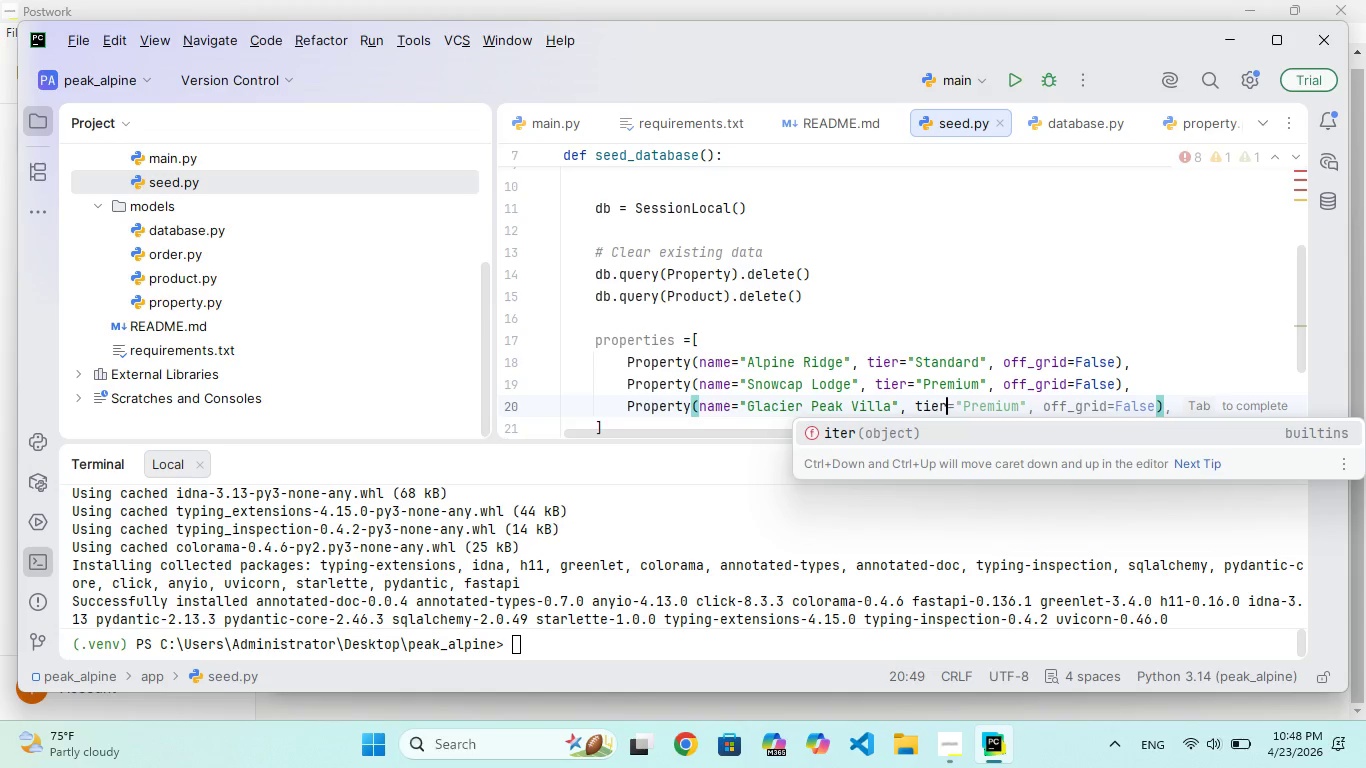 
key(Enter)
 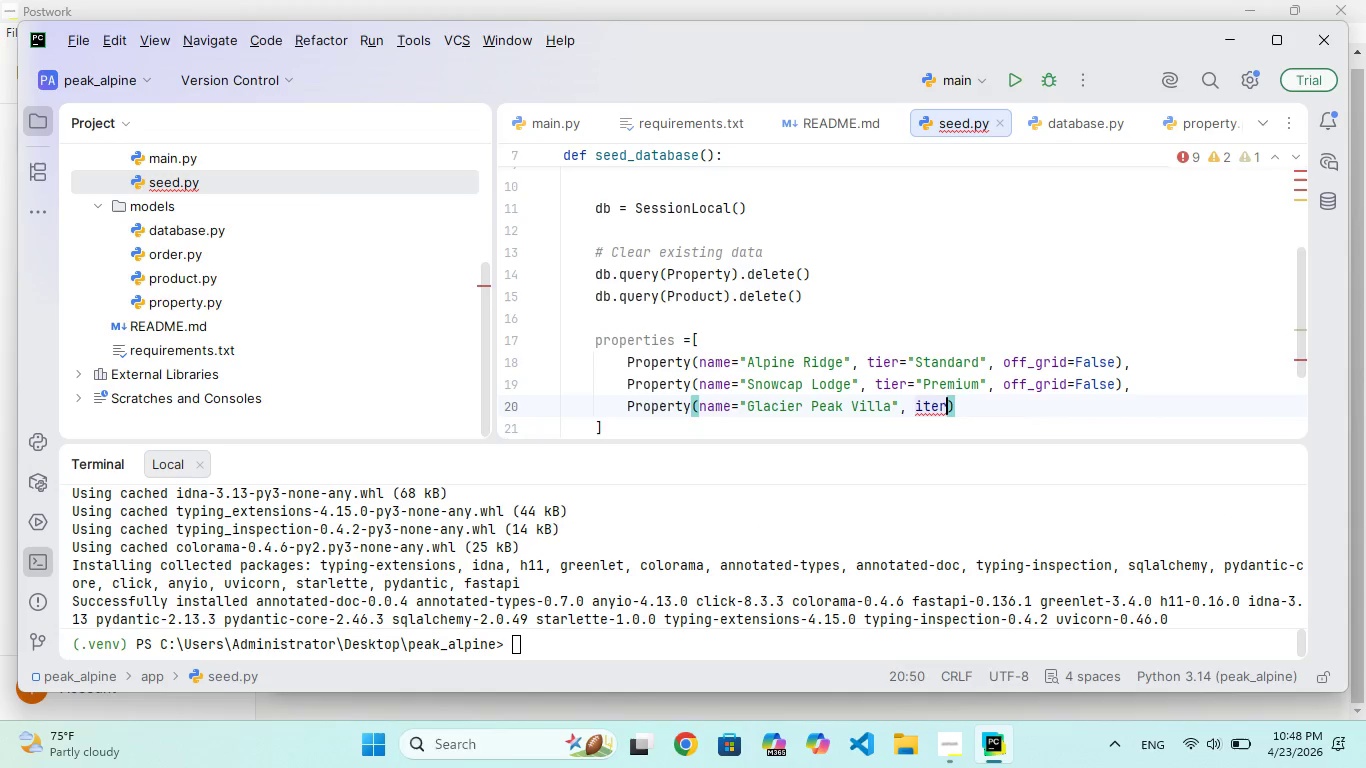 
key(Backspace)
key(Backspace)
key(Backspace)
key(Backspace)
key(Backspace)
key(Backspace)
type(tier="'Lux)
 